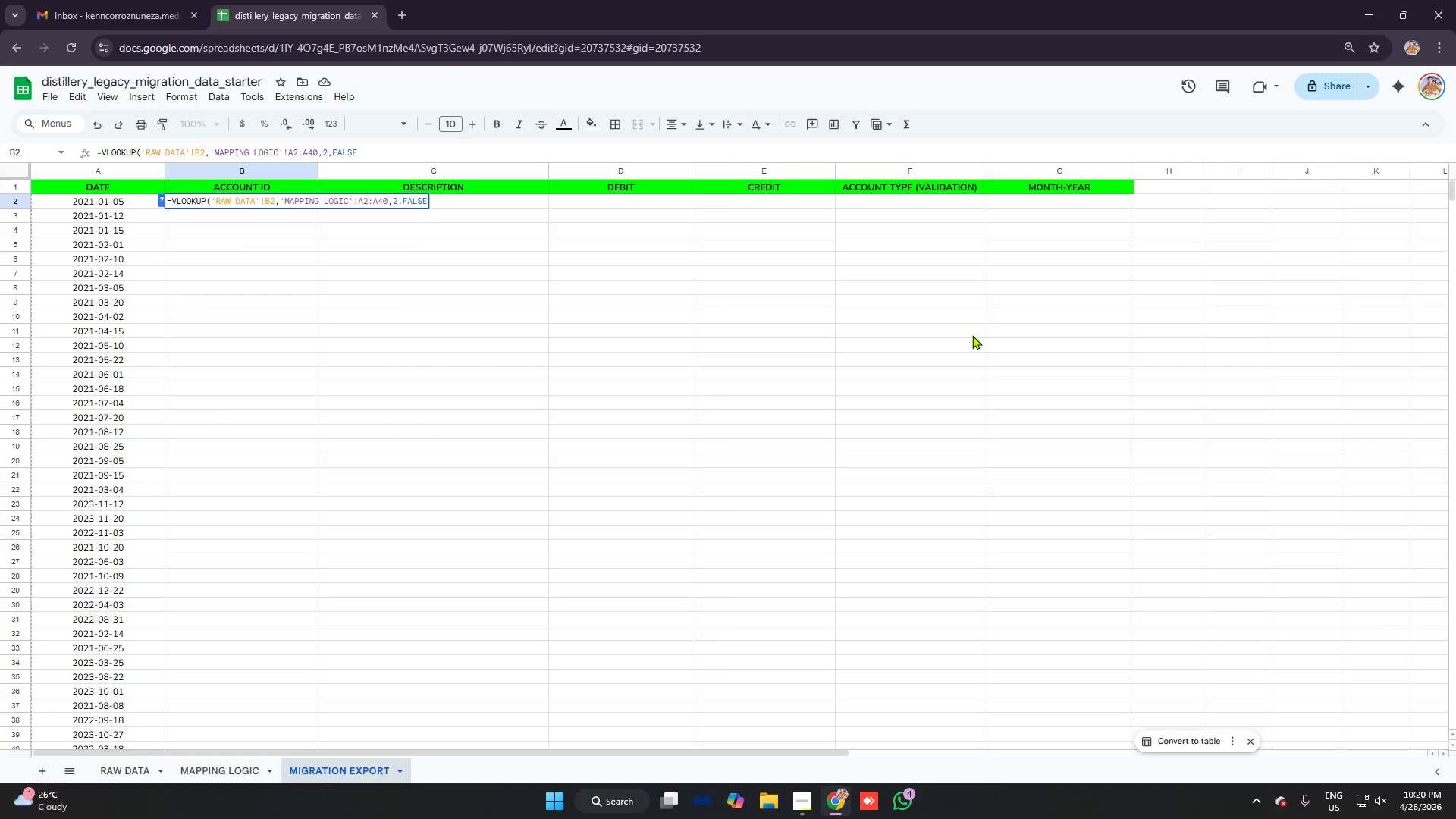 
key(Enter)
 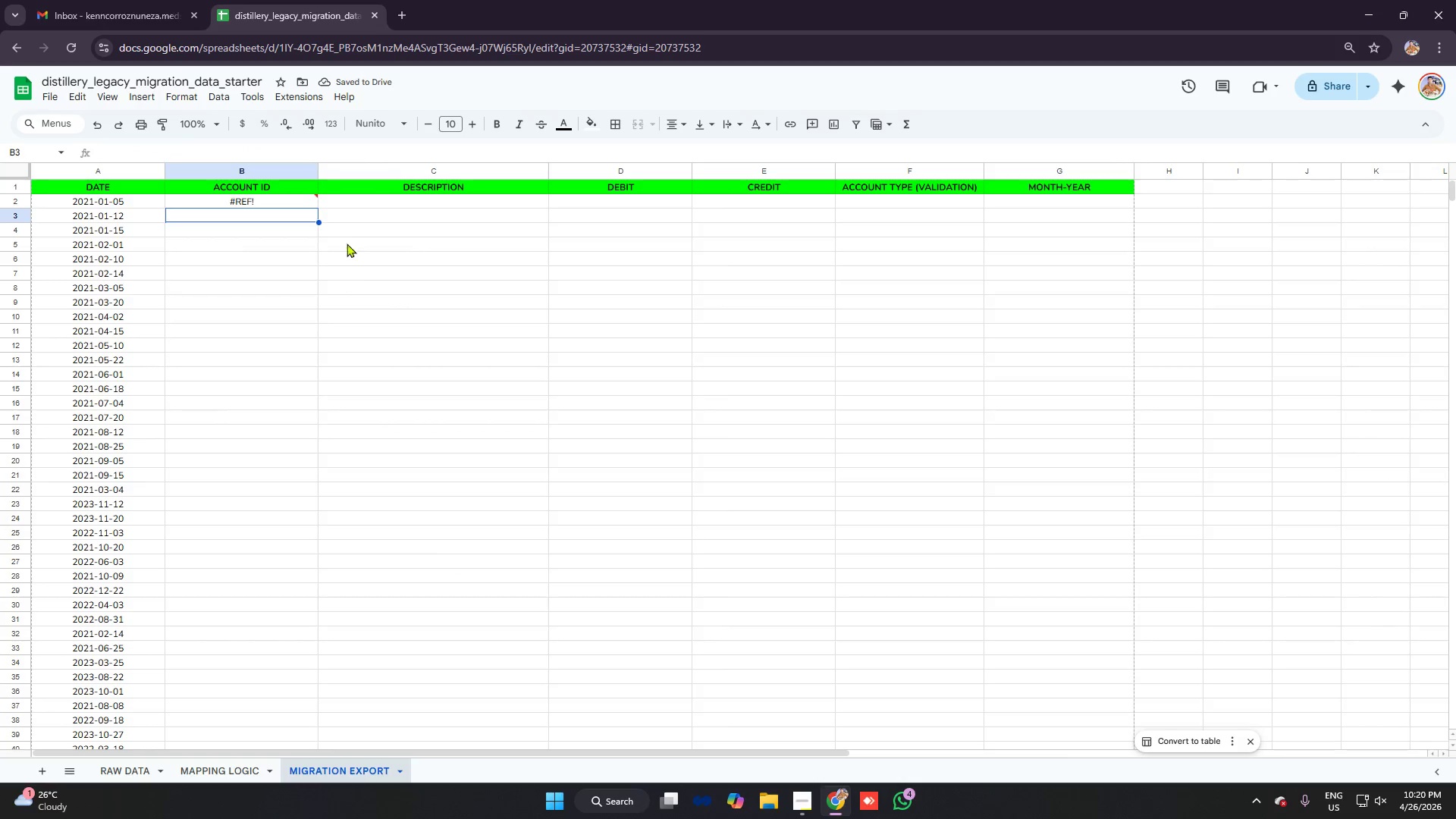 
left_click([290, 202])
 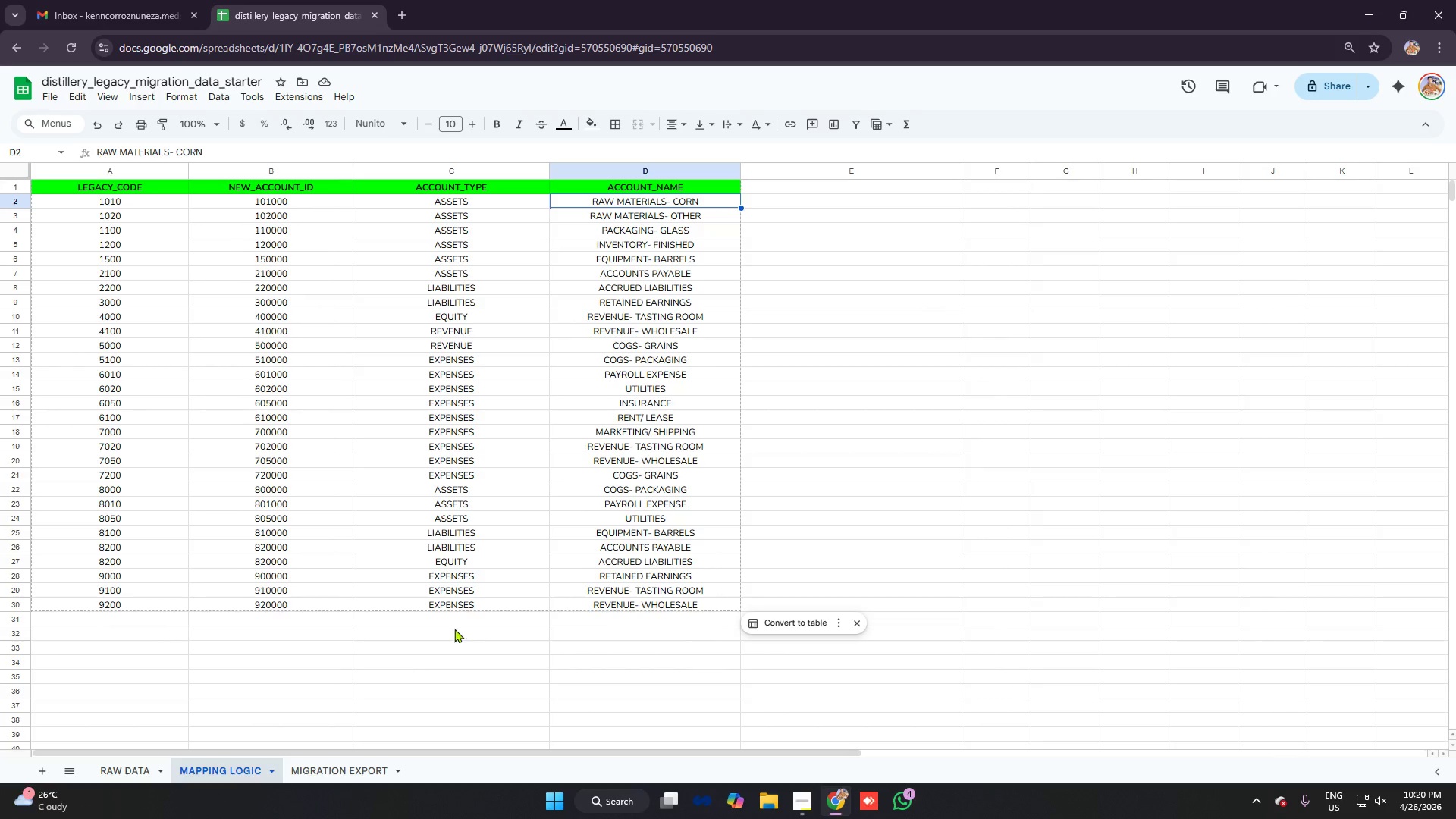 
wait(7.86)
 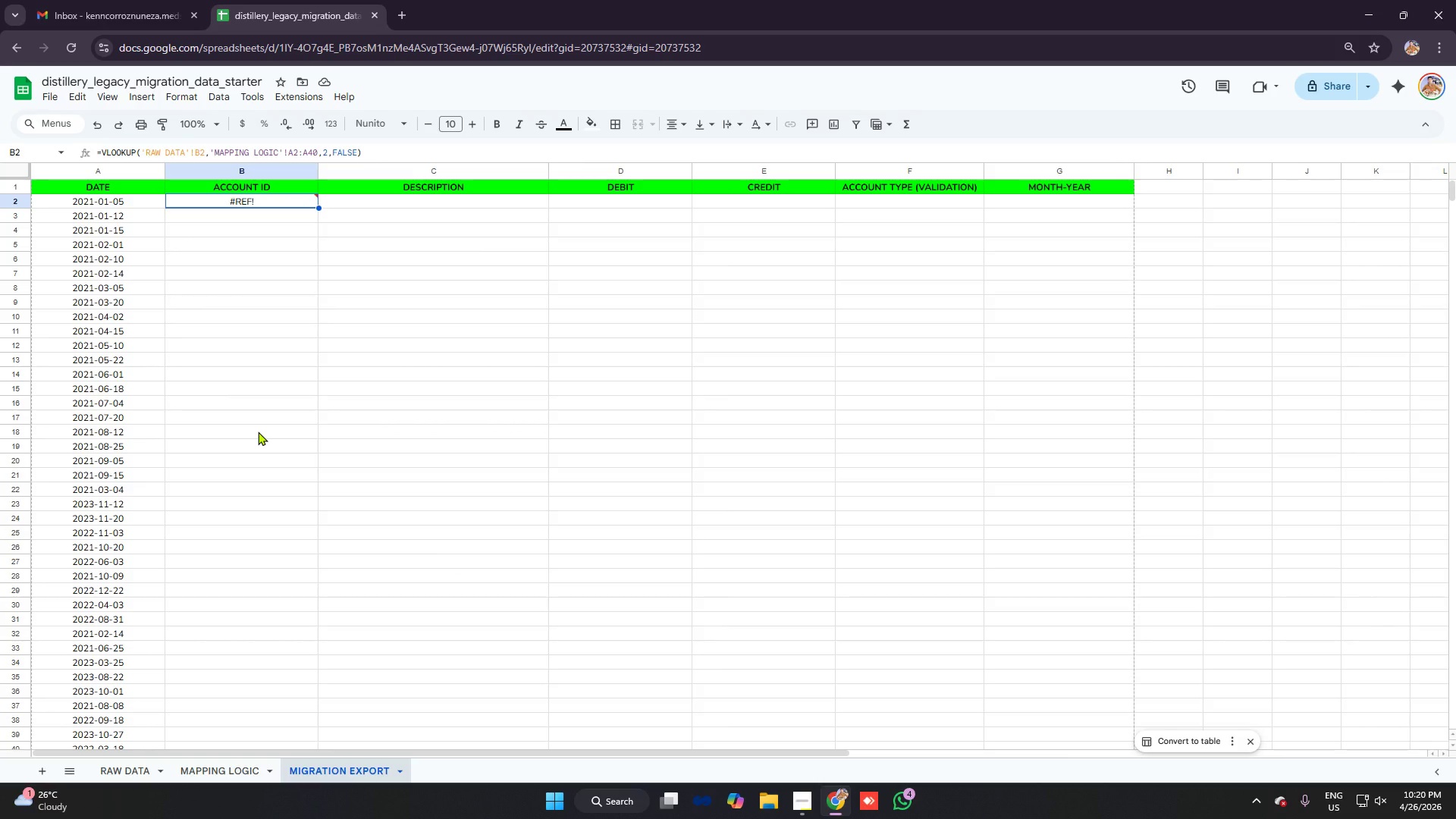 
left_click([696, 241])
 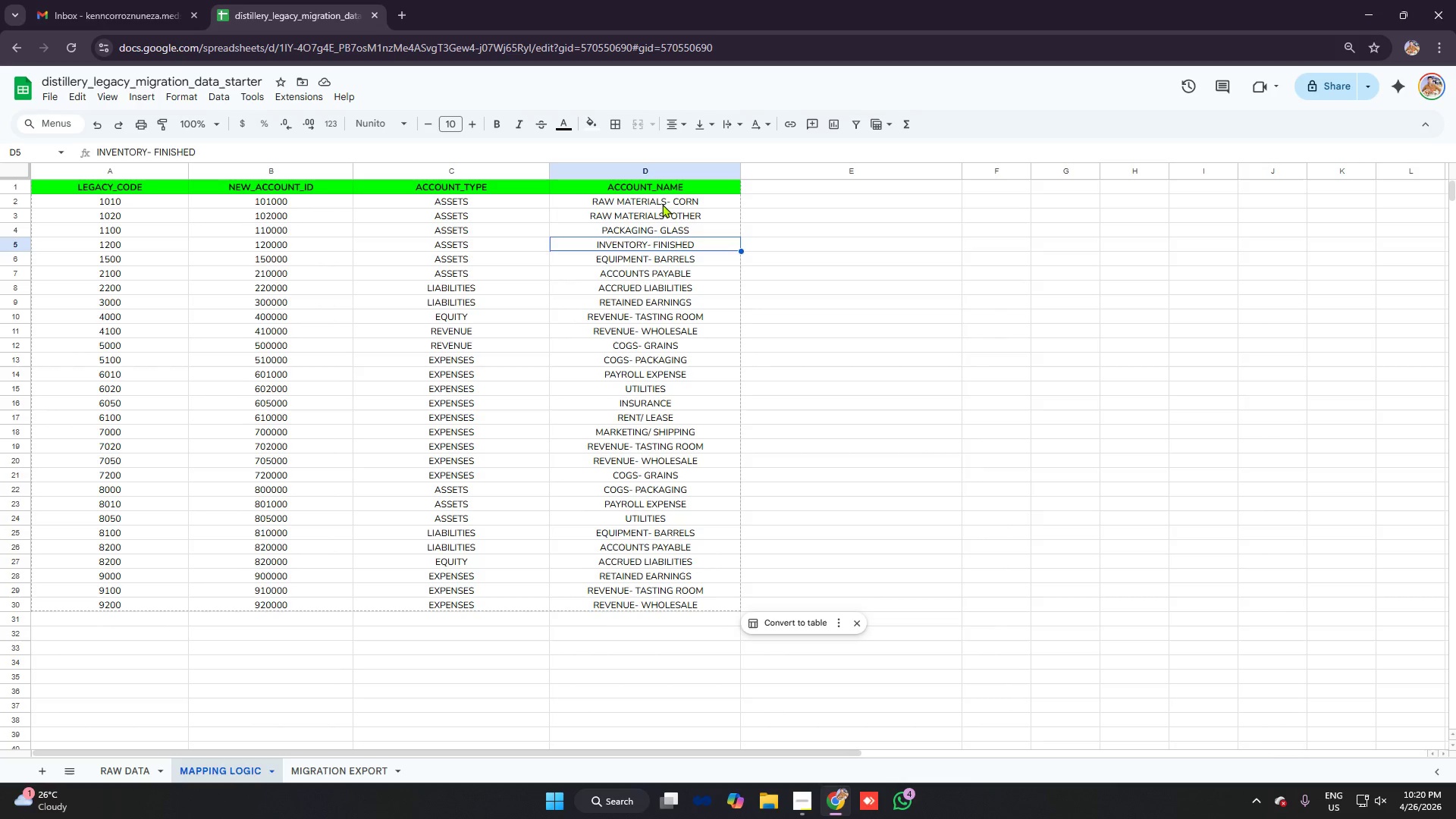 
left_click([662, 204])
 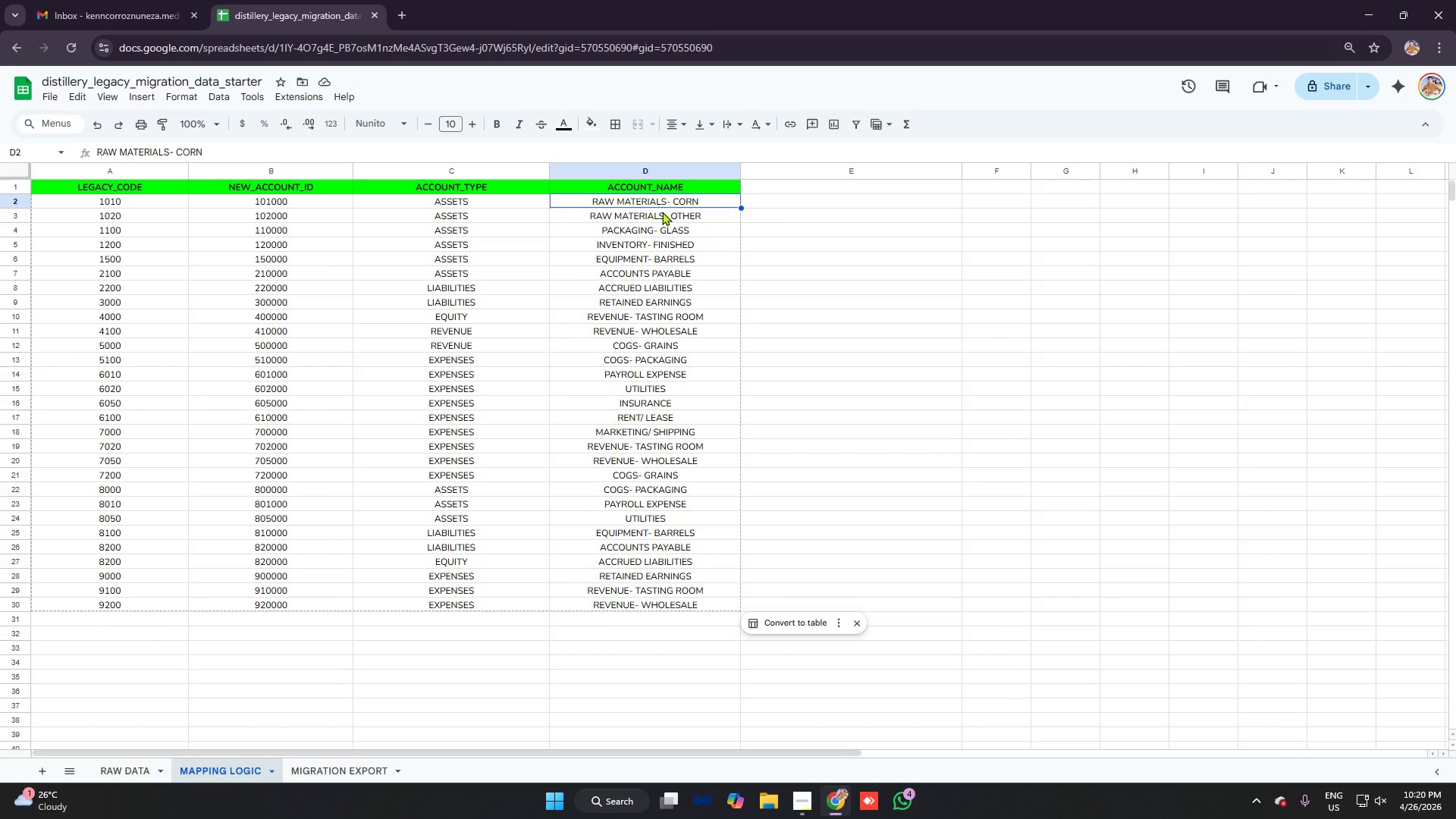 
left_click([662, 212])
 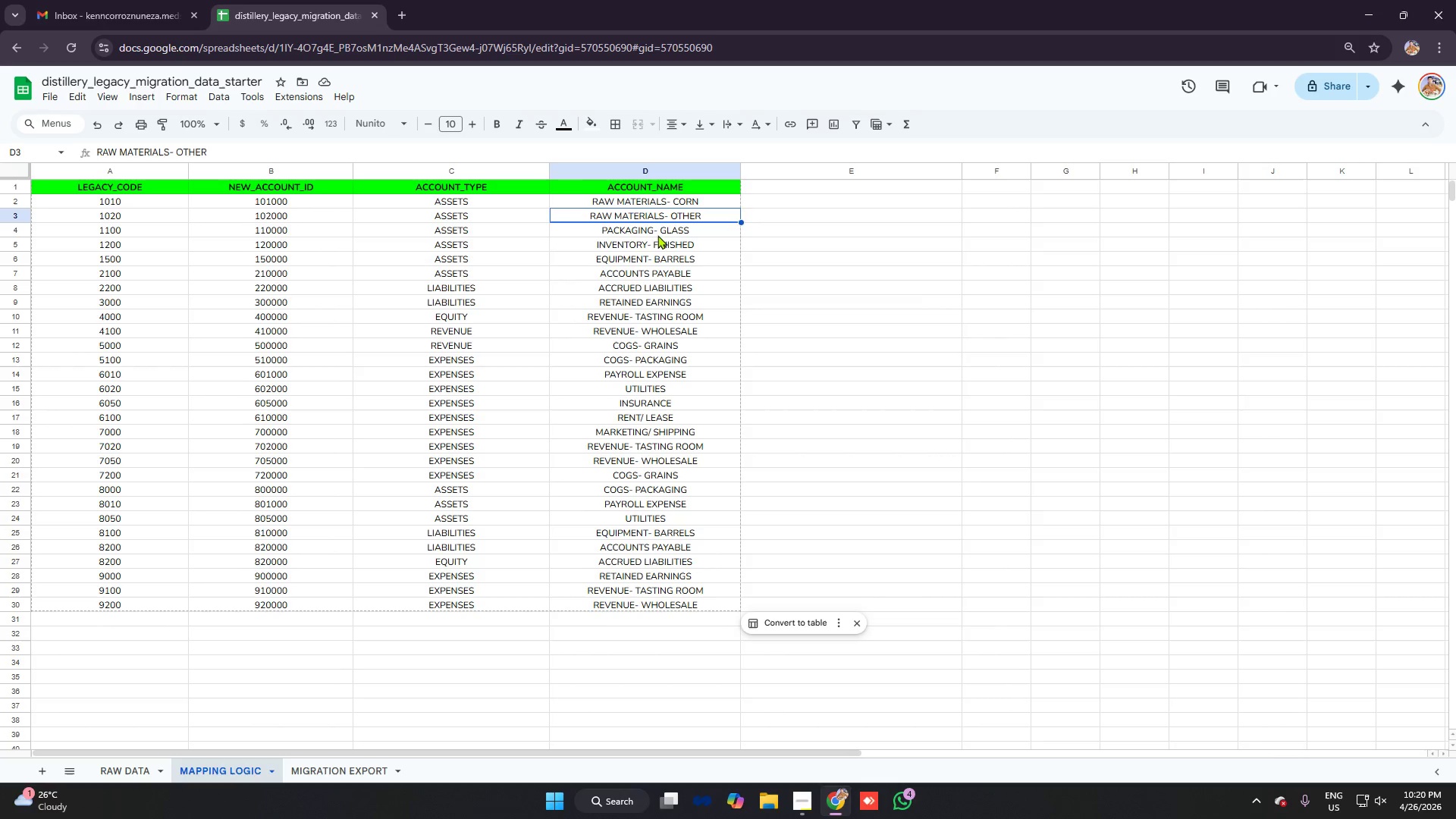 
left_click([659, 235])
 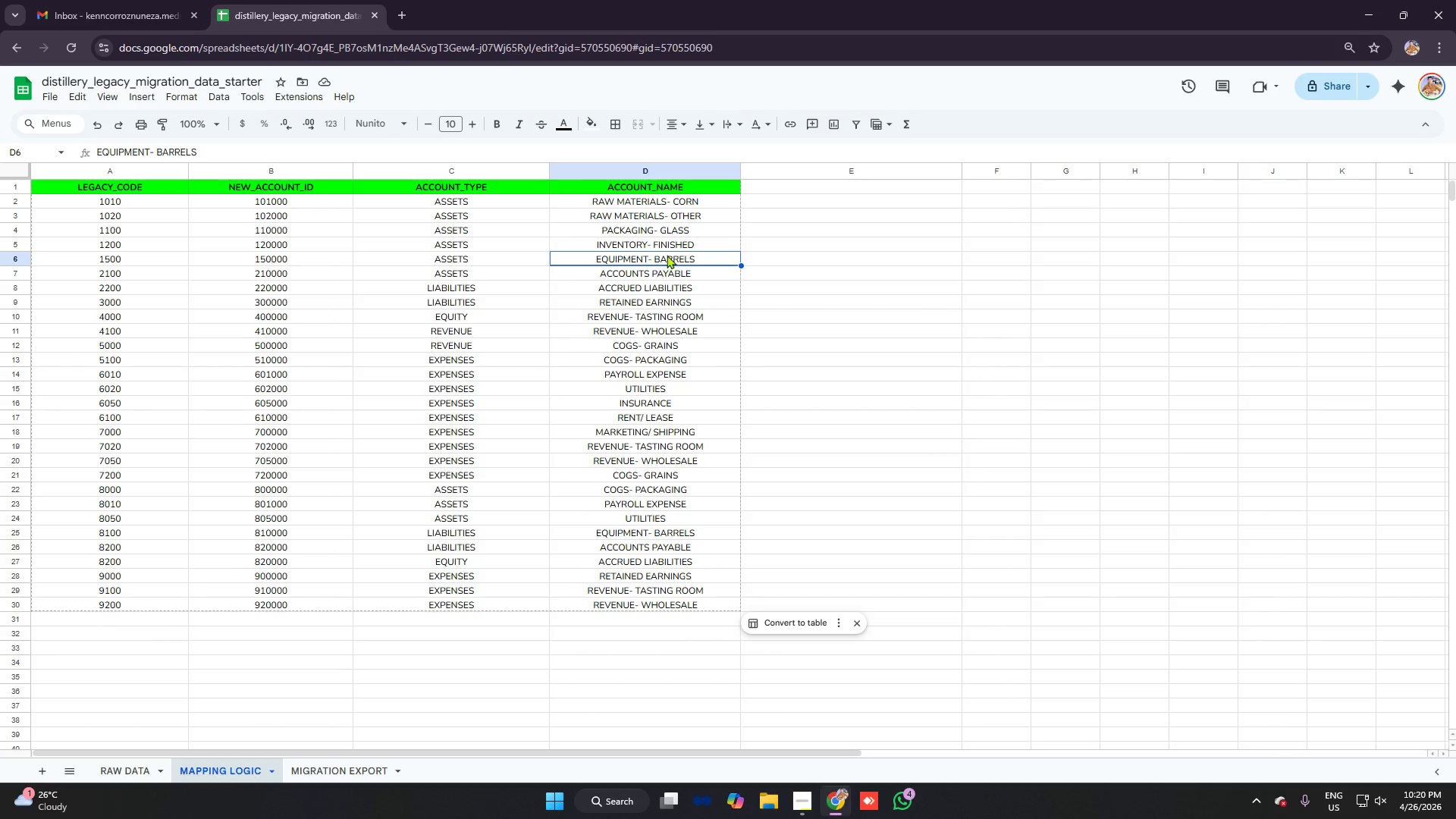 
double_click([668, 249])
 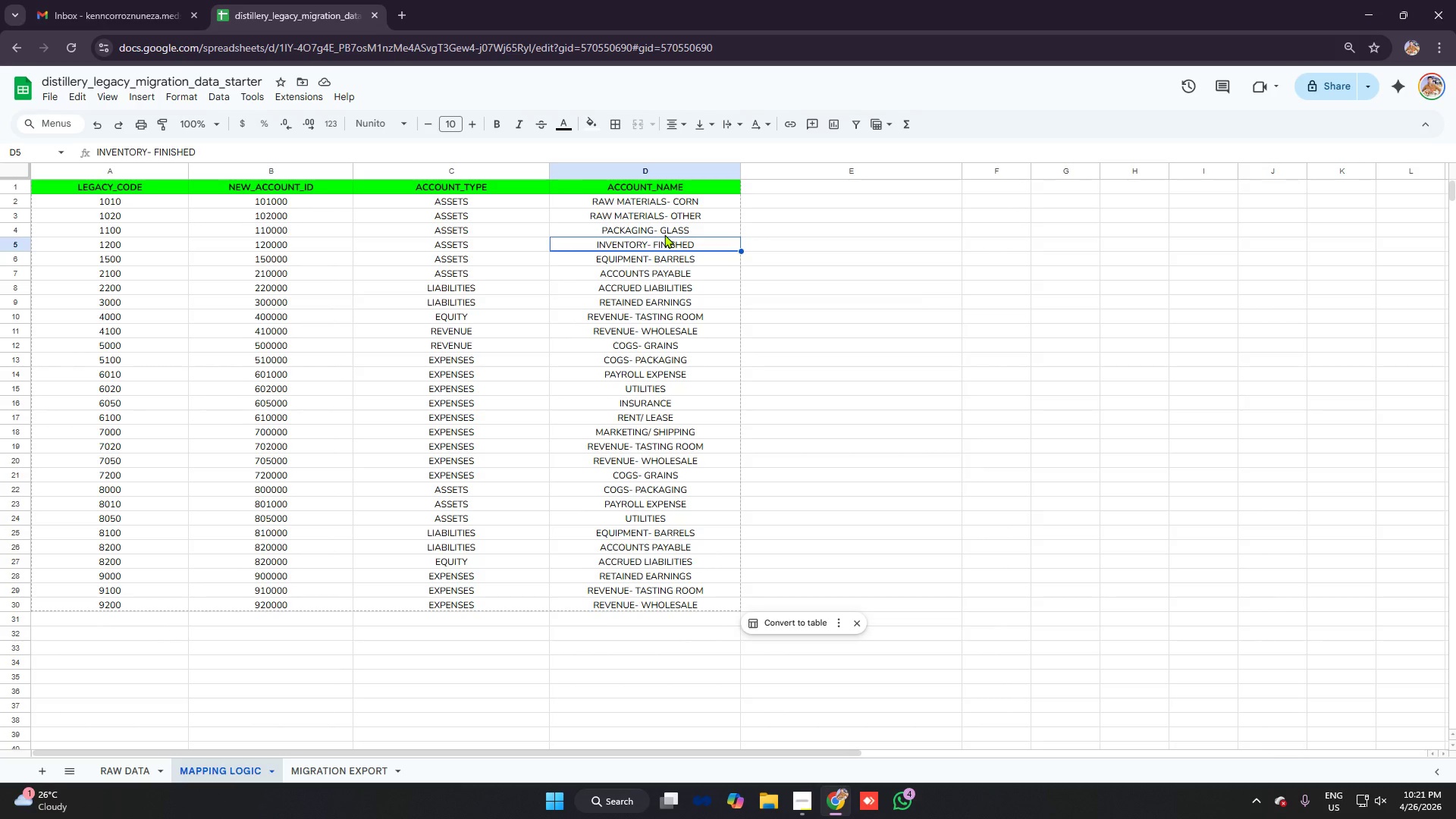 
left_click([666, 285])
 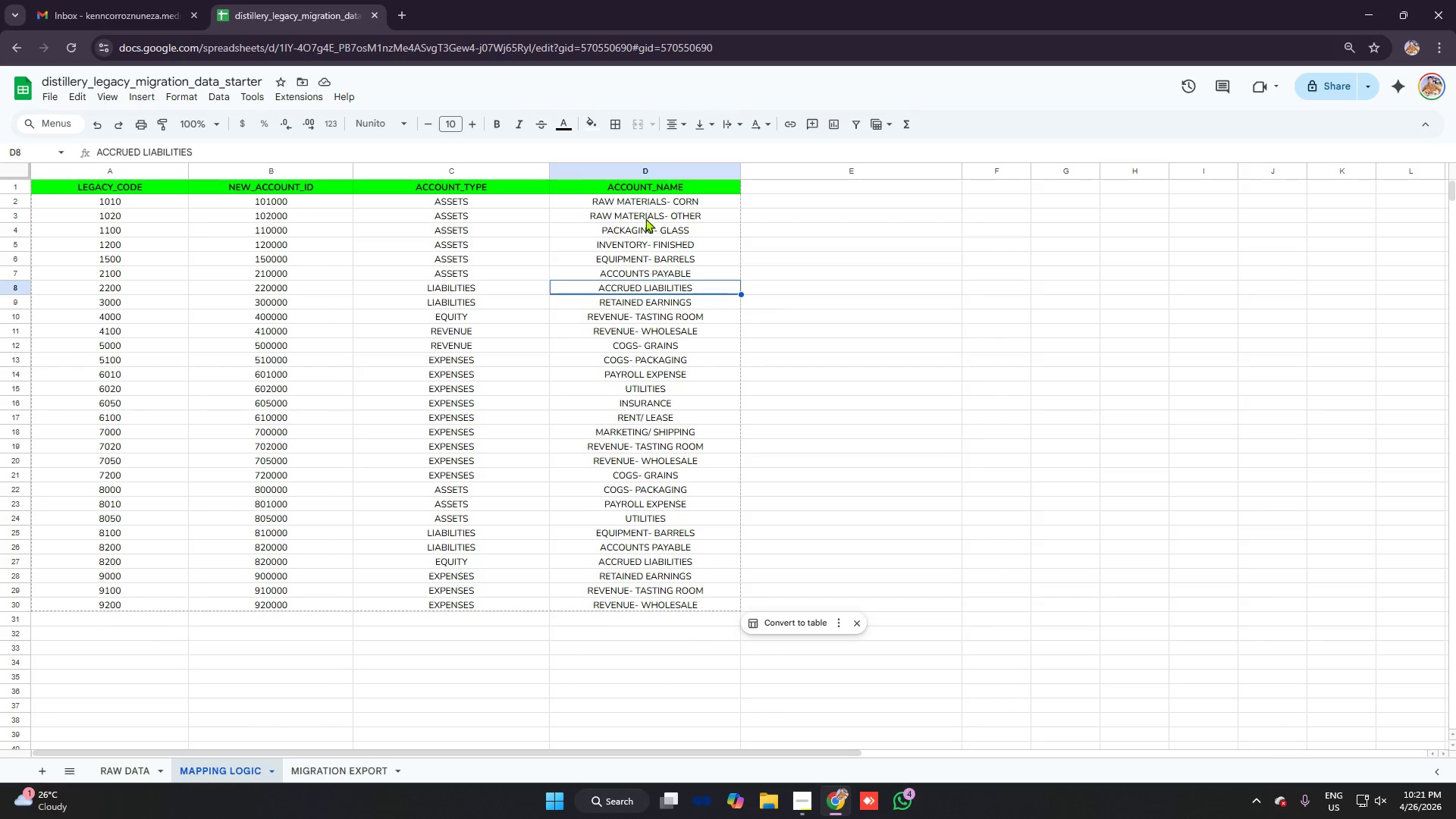 
left_click([645, 218])
 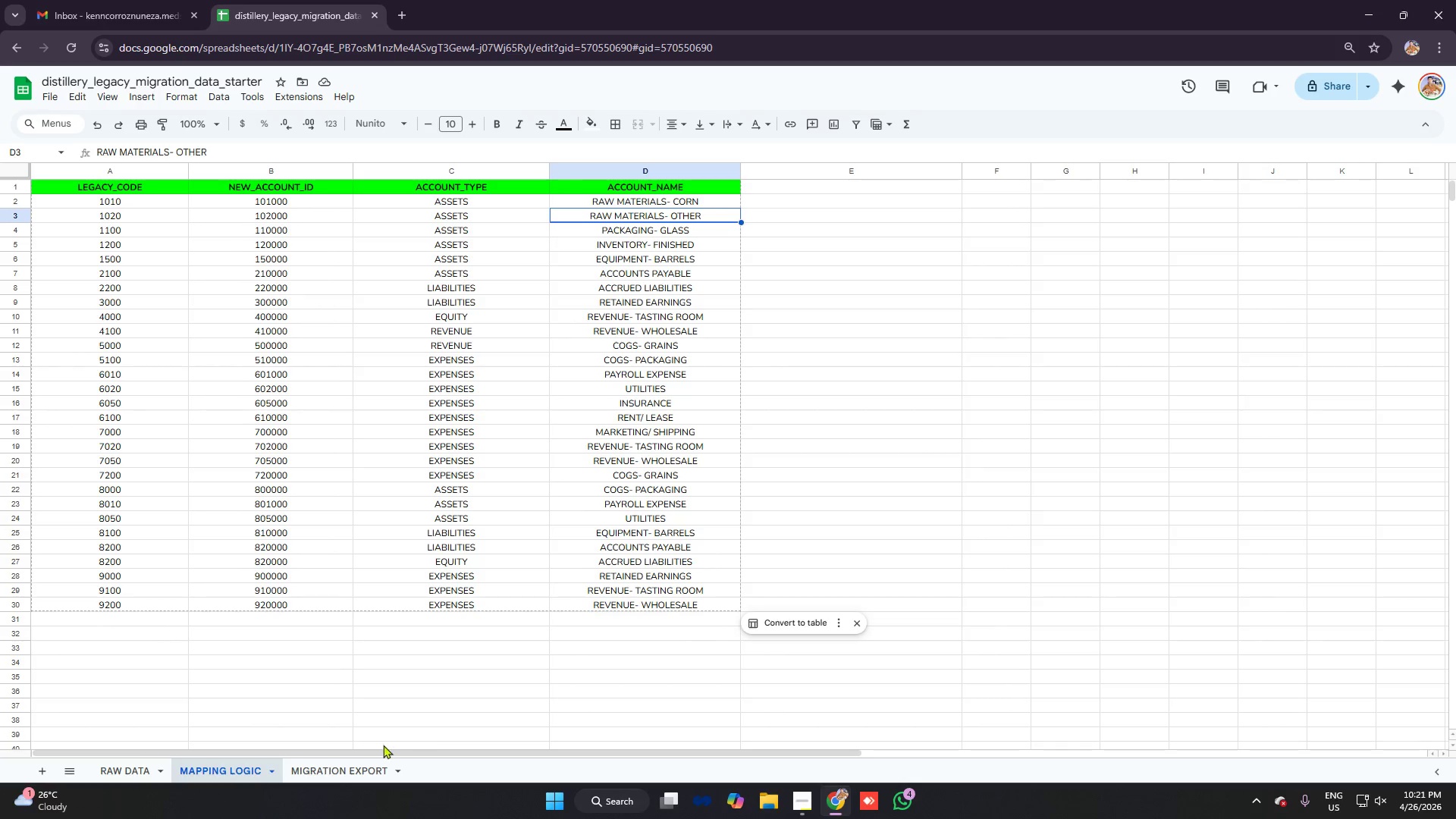 
left_click([319, 776])
 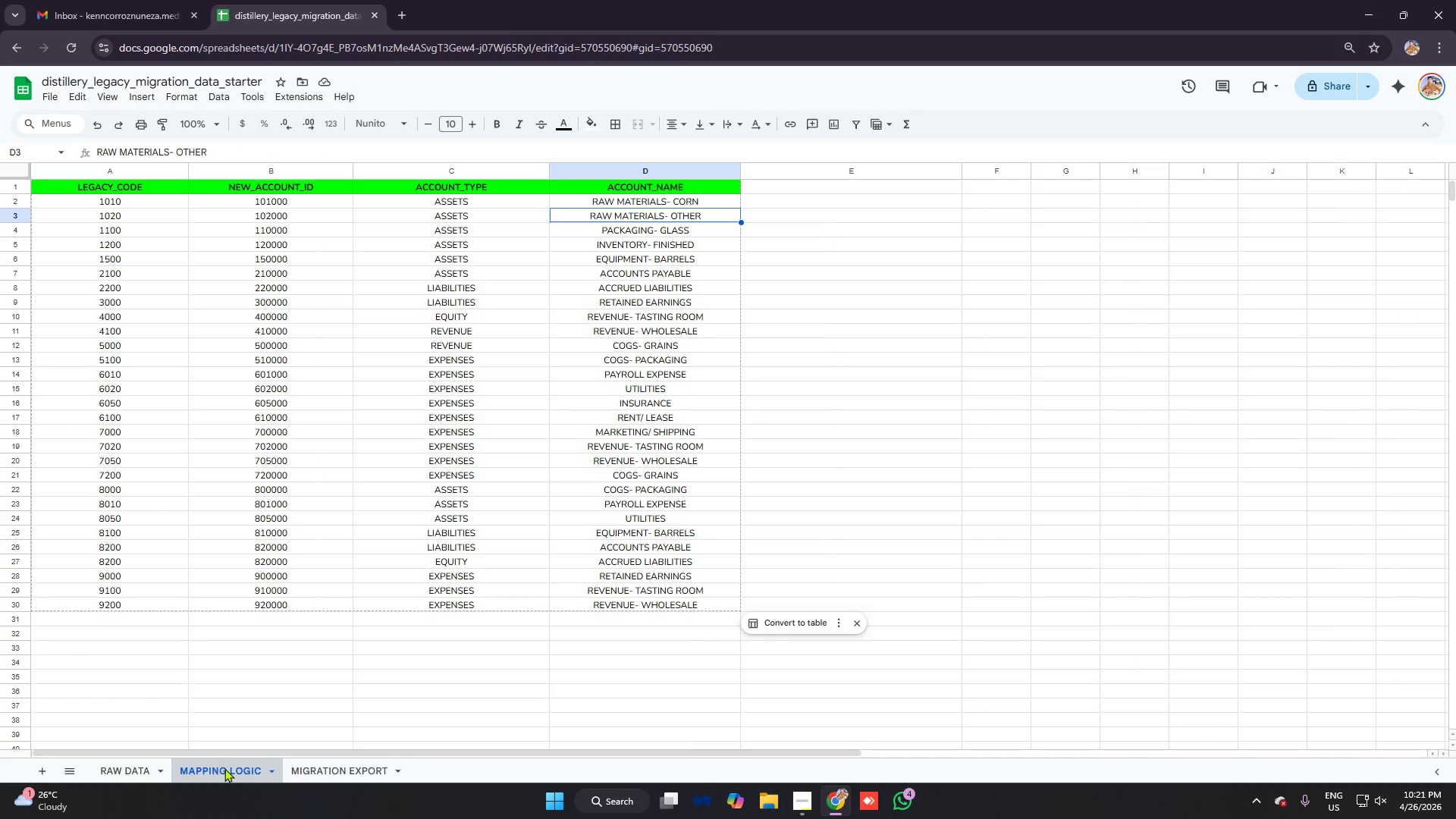 
wait(8.22)
 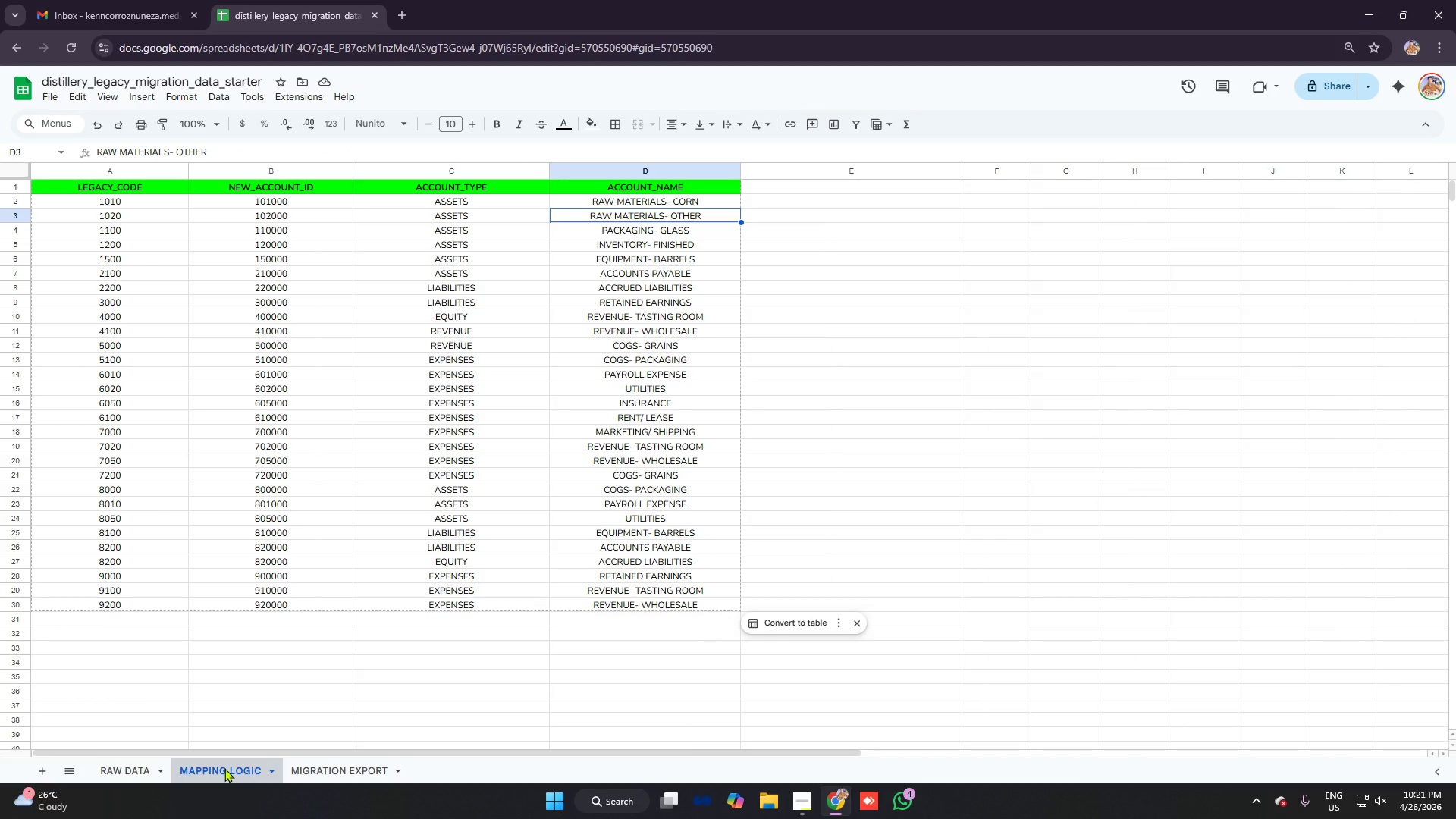 
left_click([641, 276])
 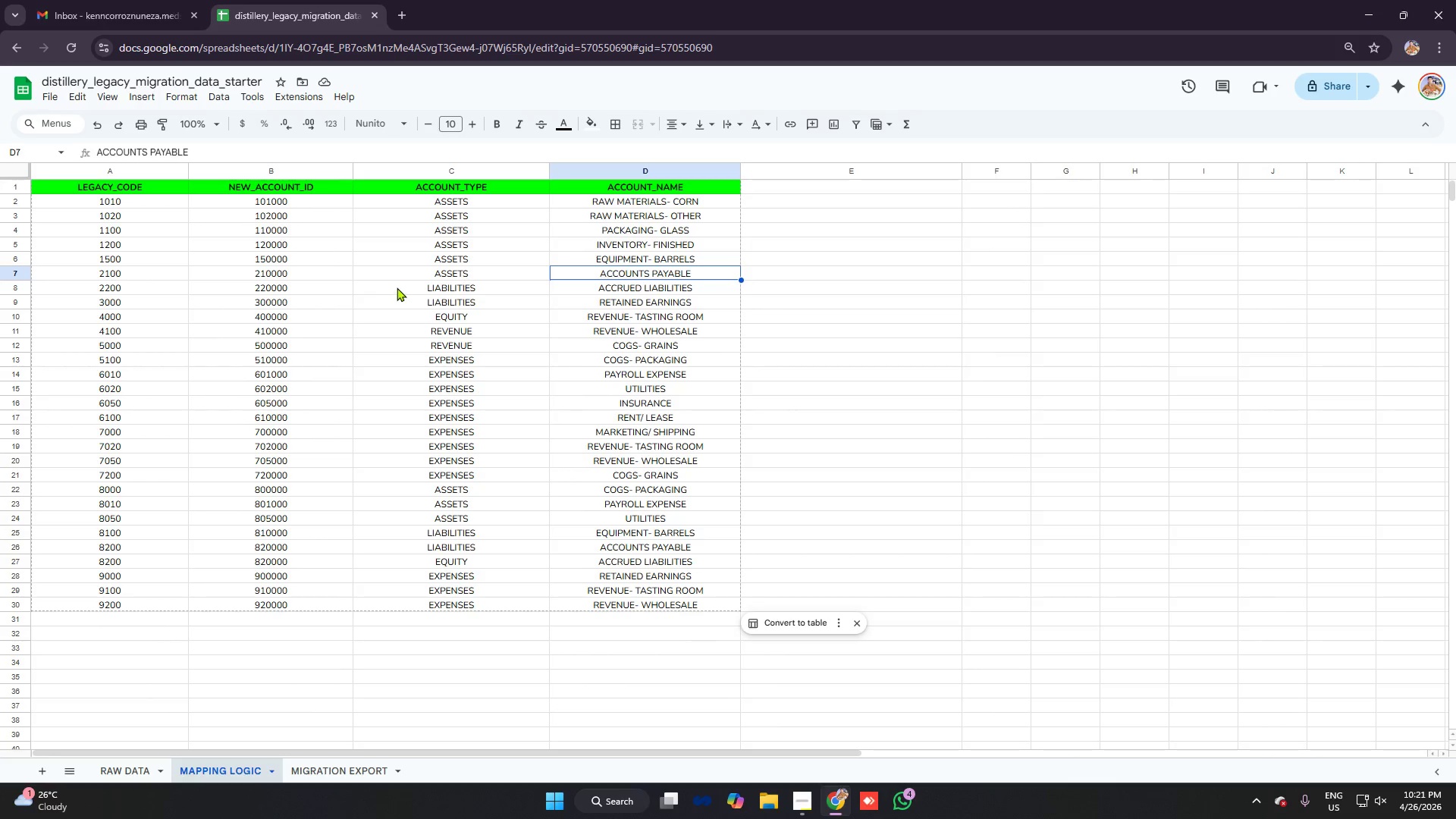 
wait(15.78)
 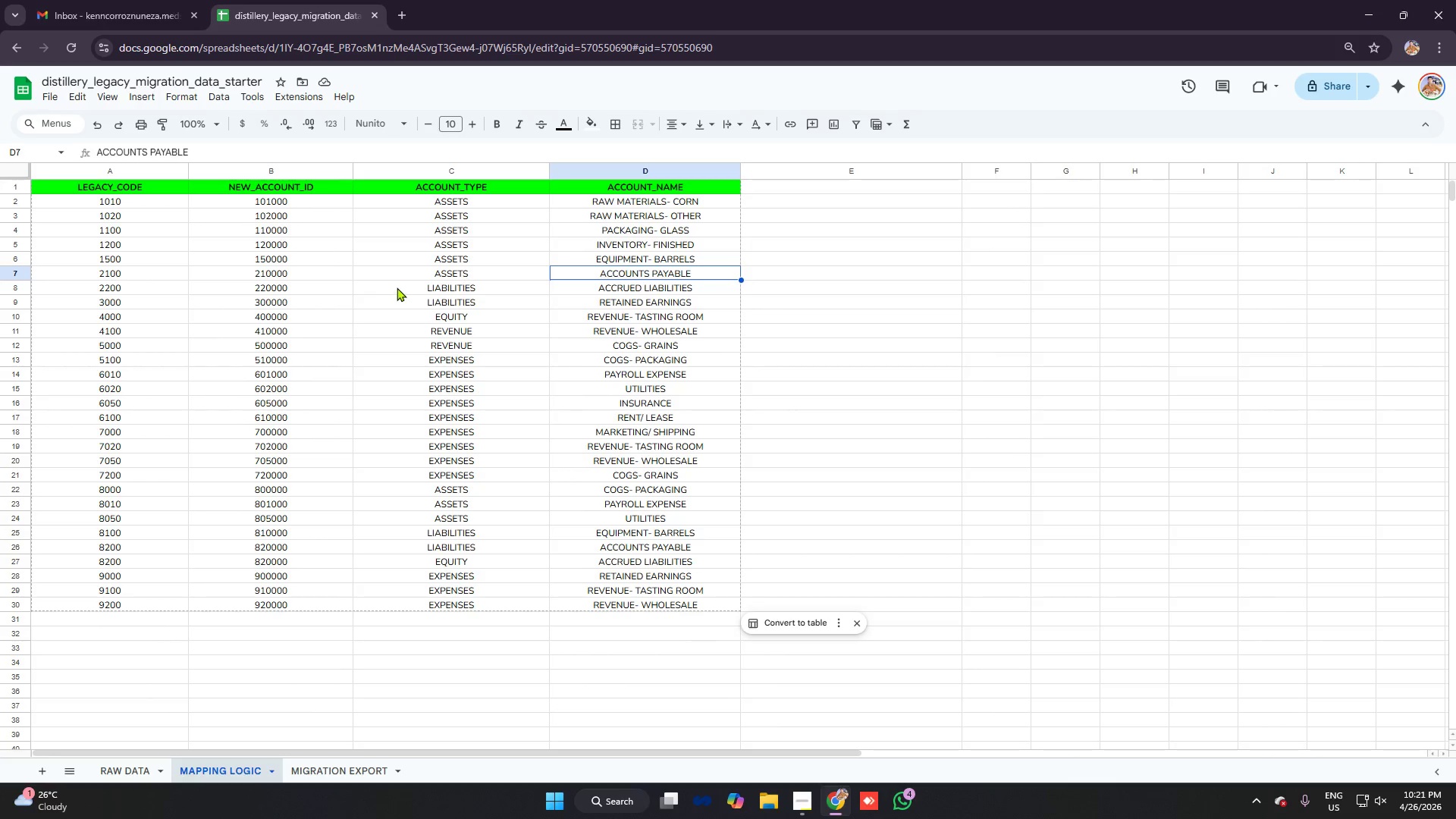 
scroll: coordinate [463, 519], scroll_direction: up, amount: 5.0
 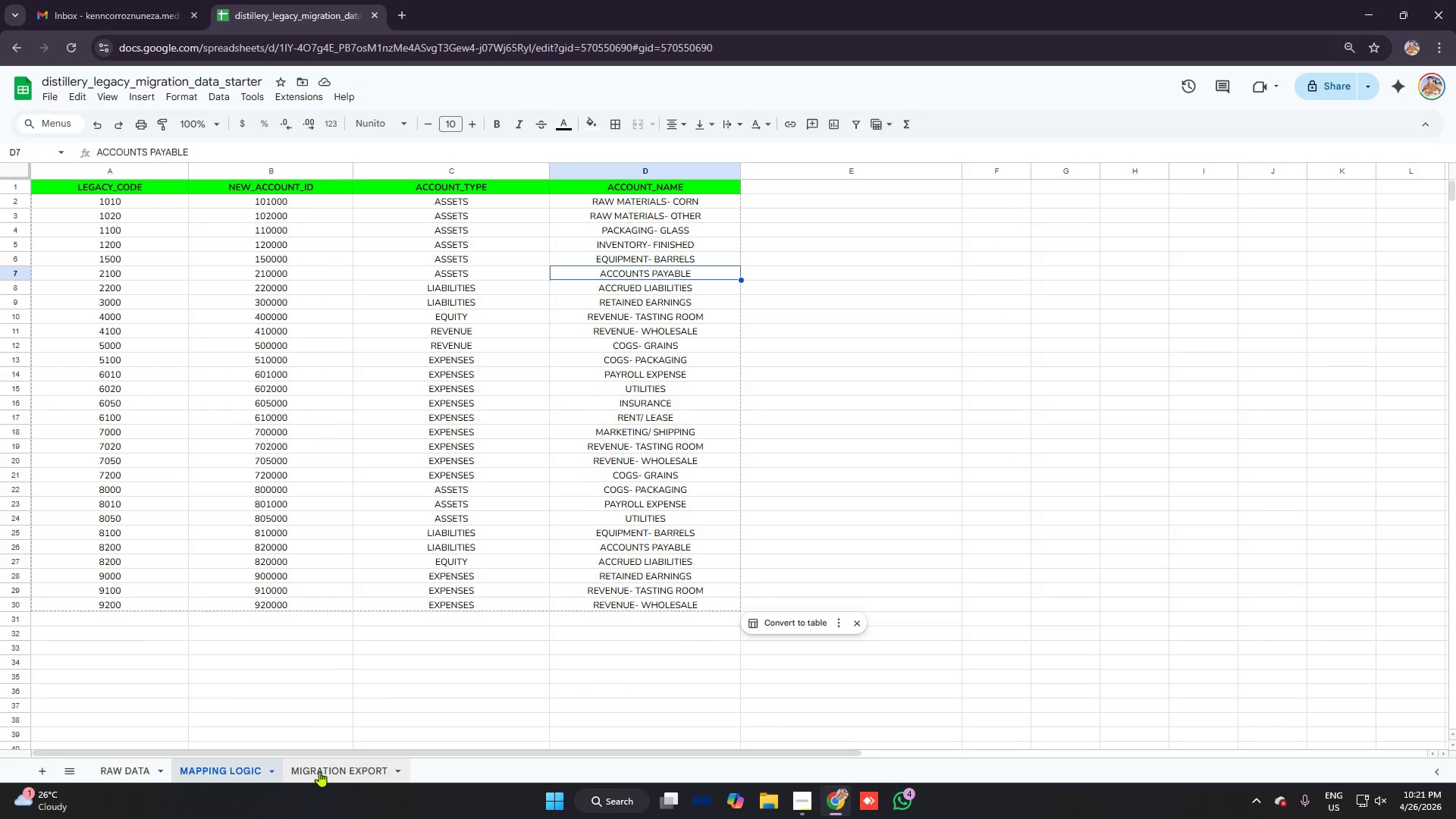 
left_click([319, 771])
 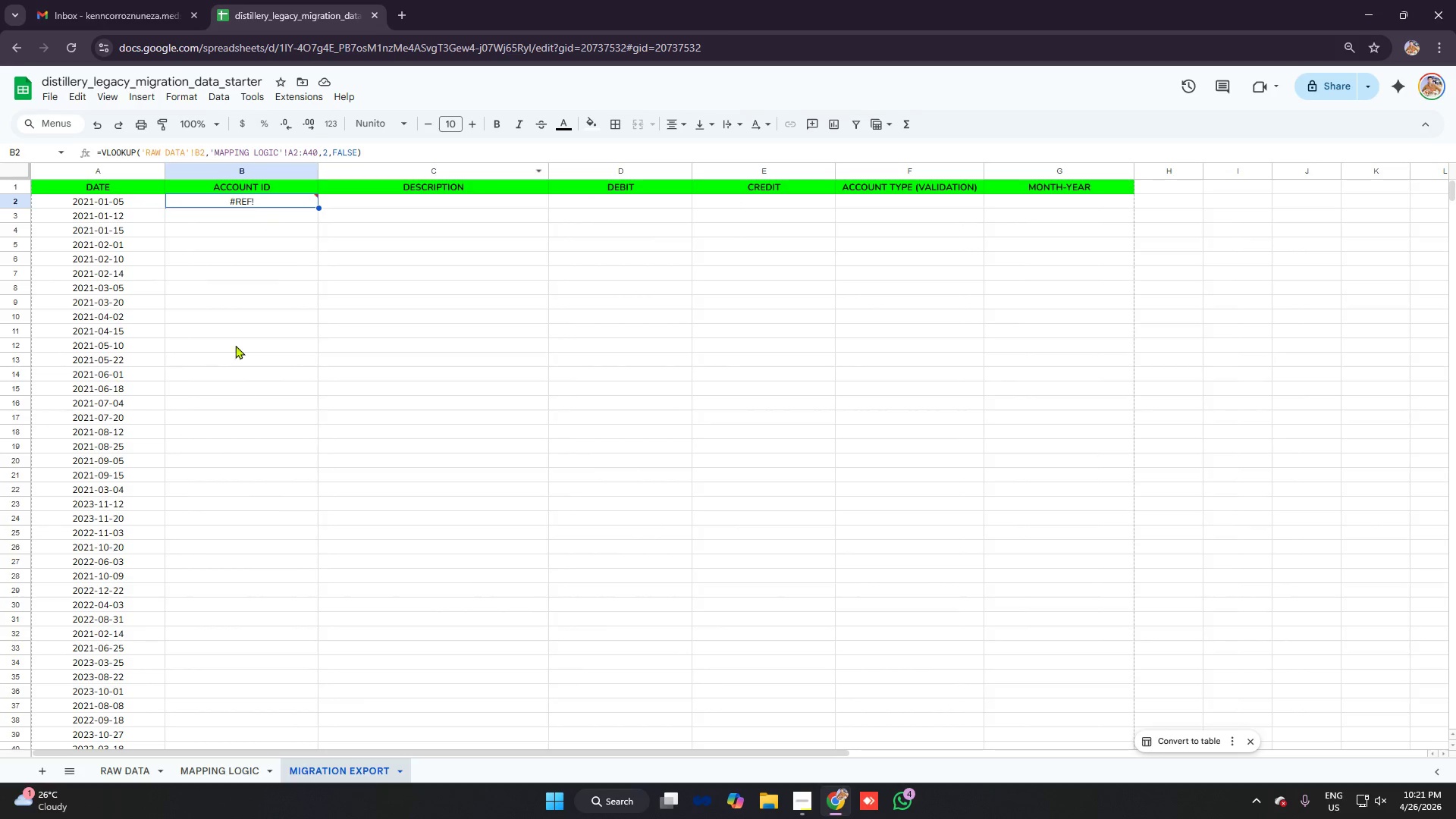 
left_click([217, 775])
 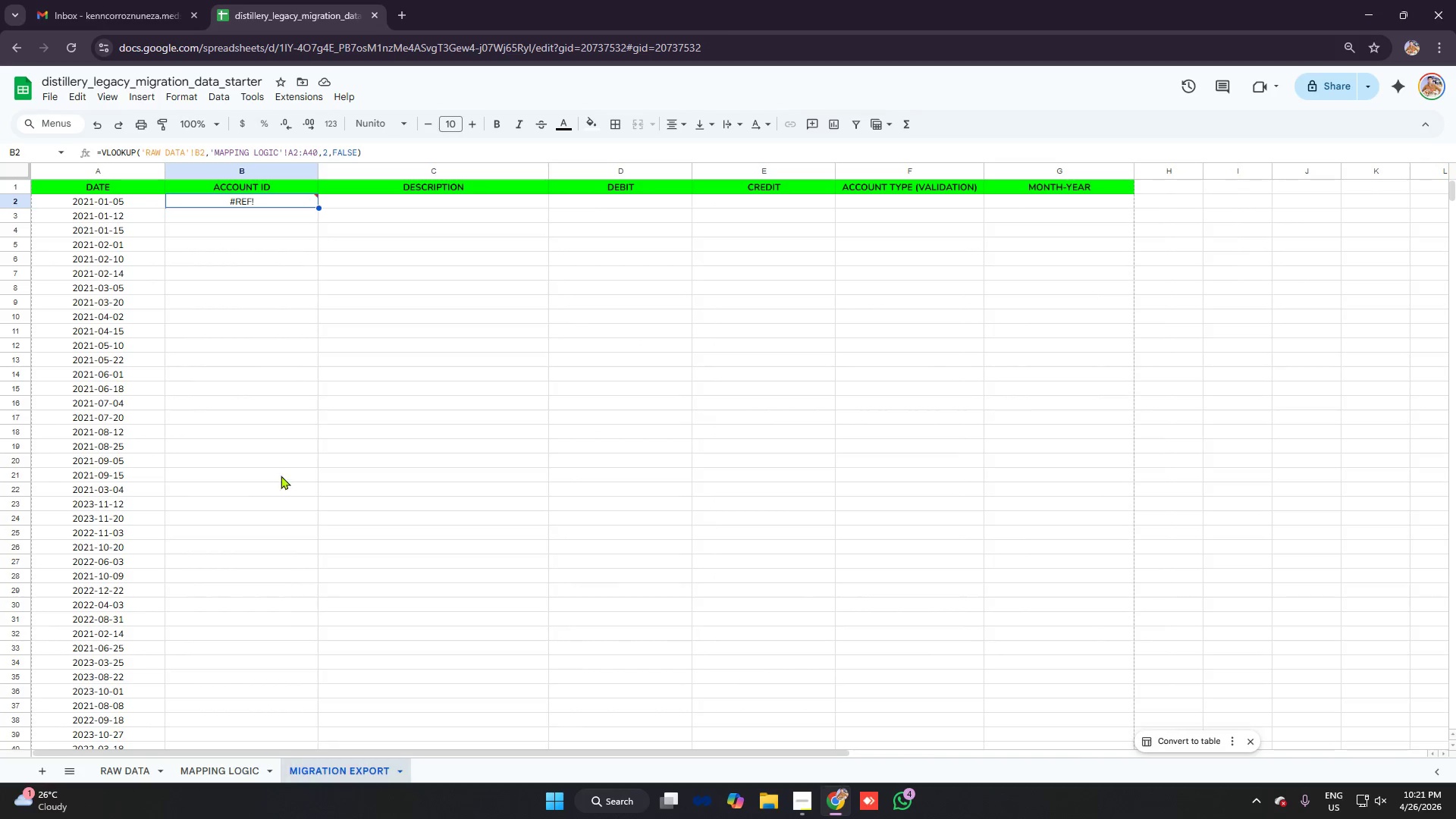 
wait(5.42)
 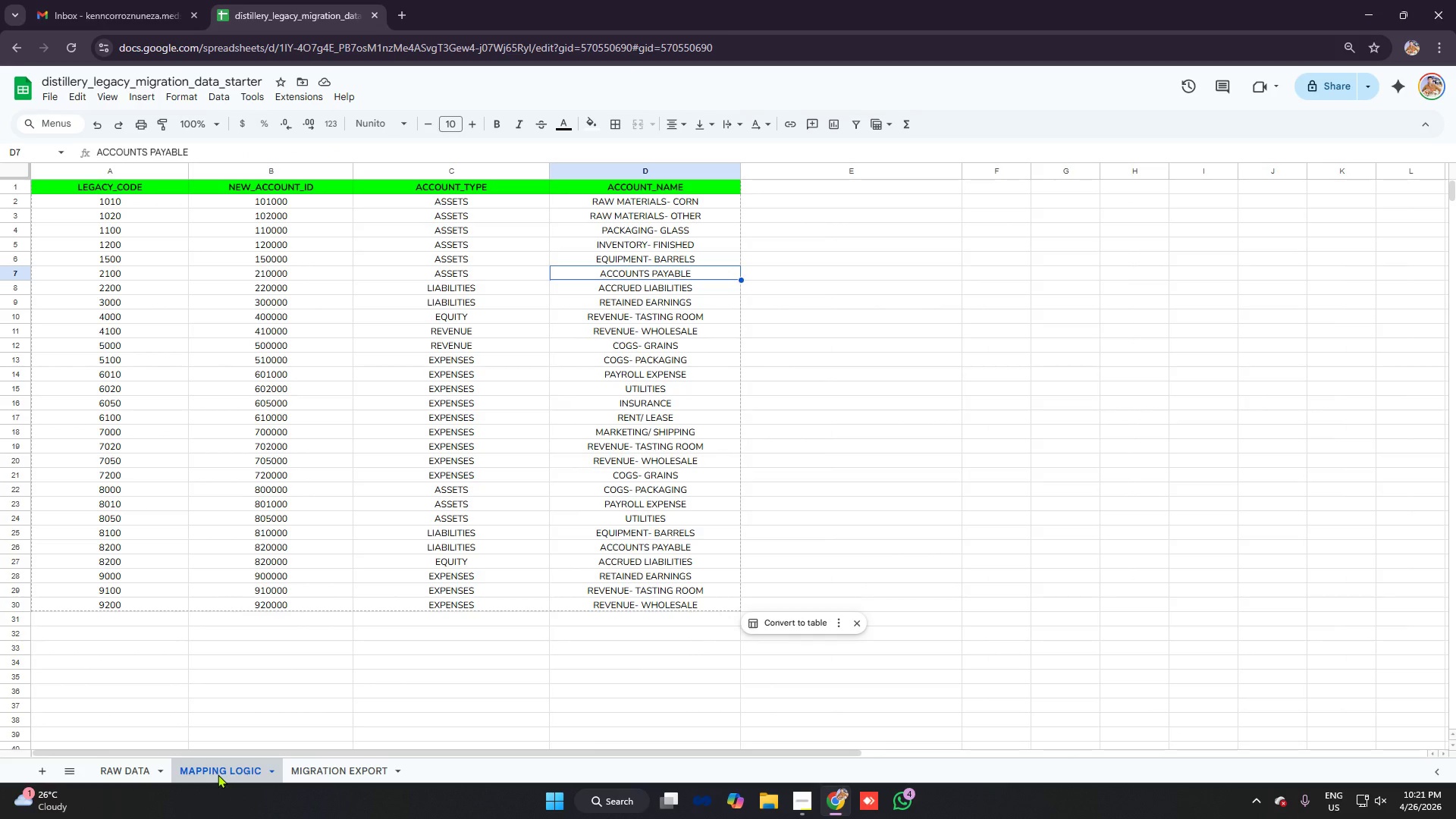 
left_click([292, 146])
 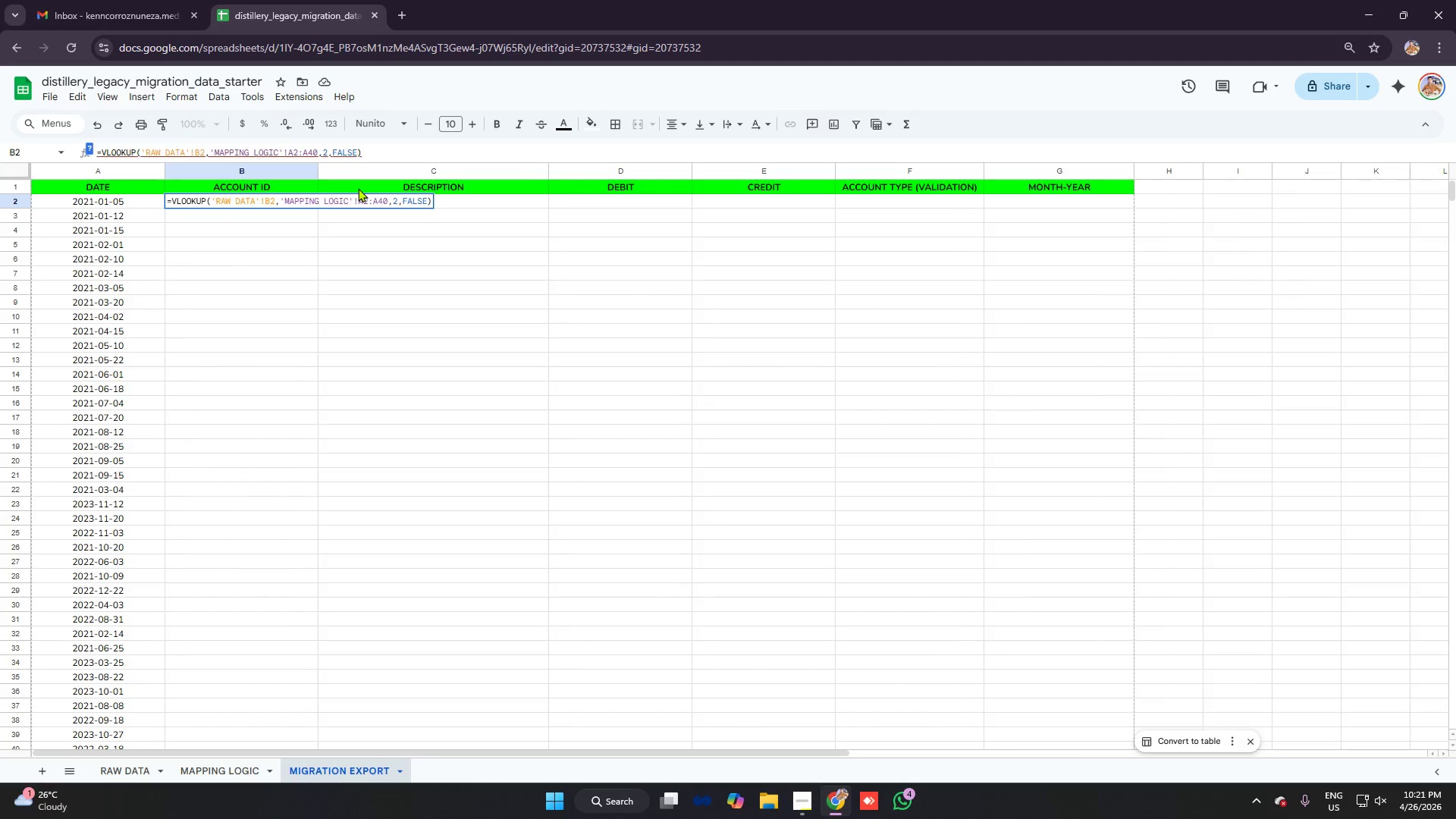 
key(Backspace)
 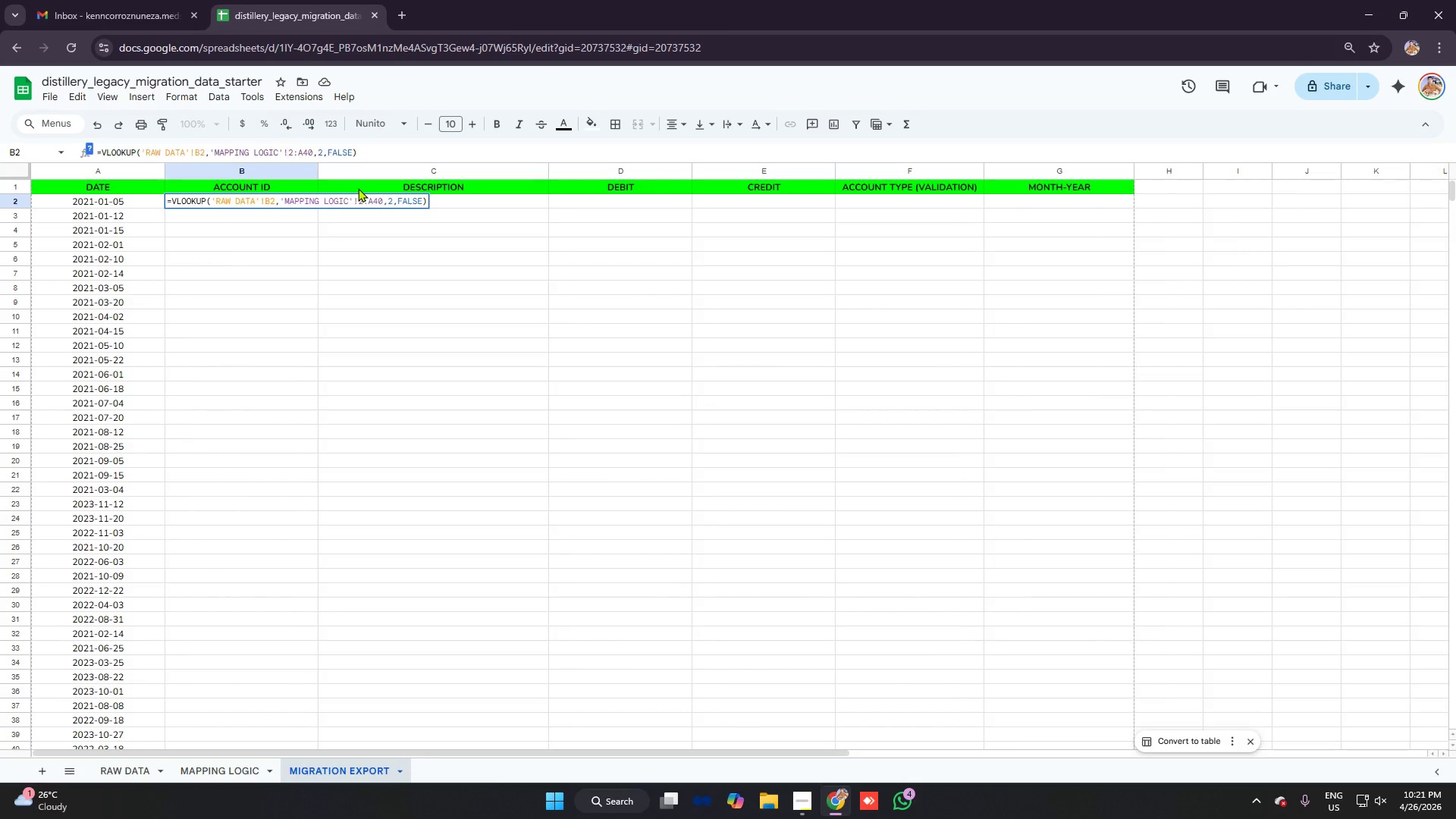 
key(D)
 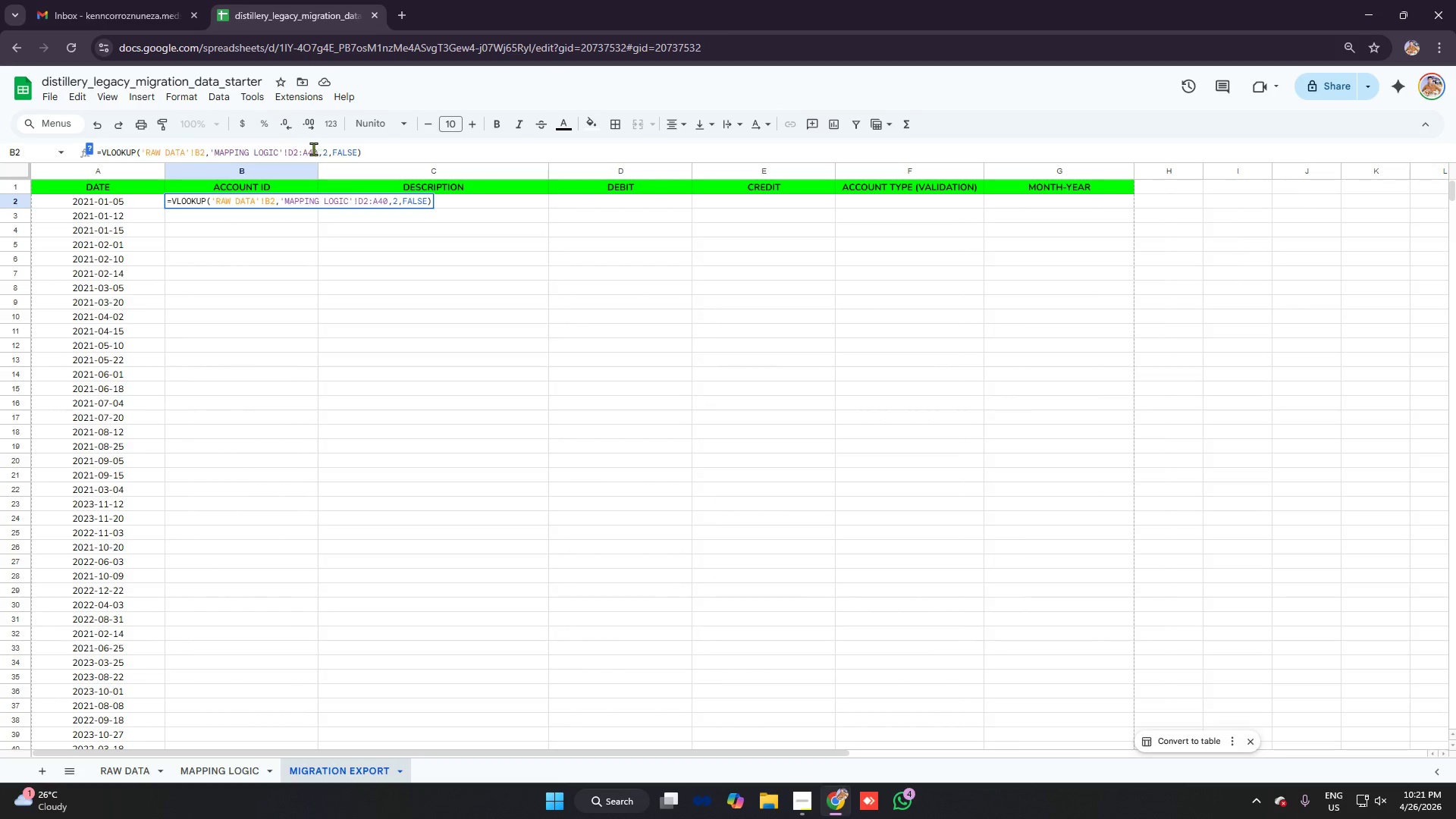 
left_click([310, 149])
 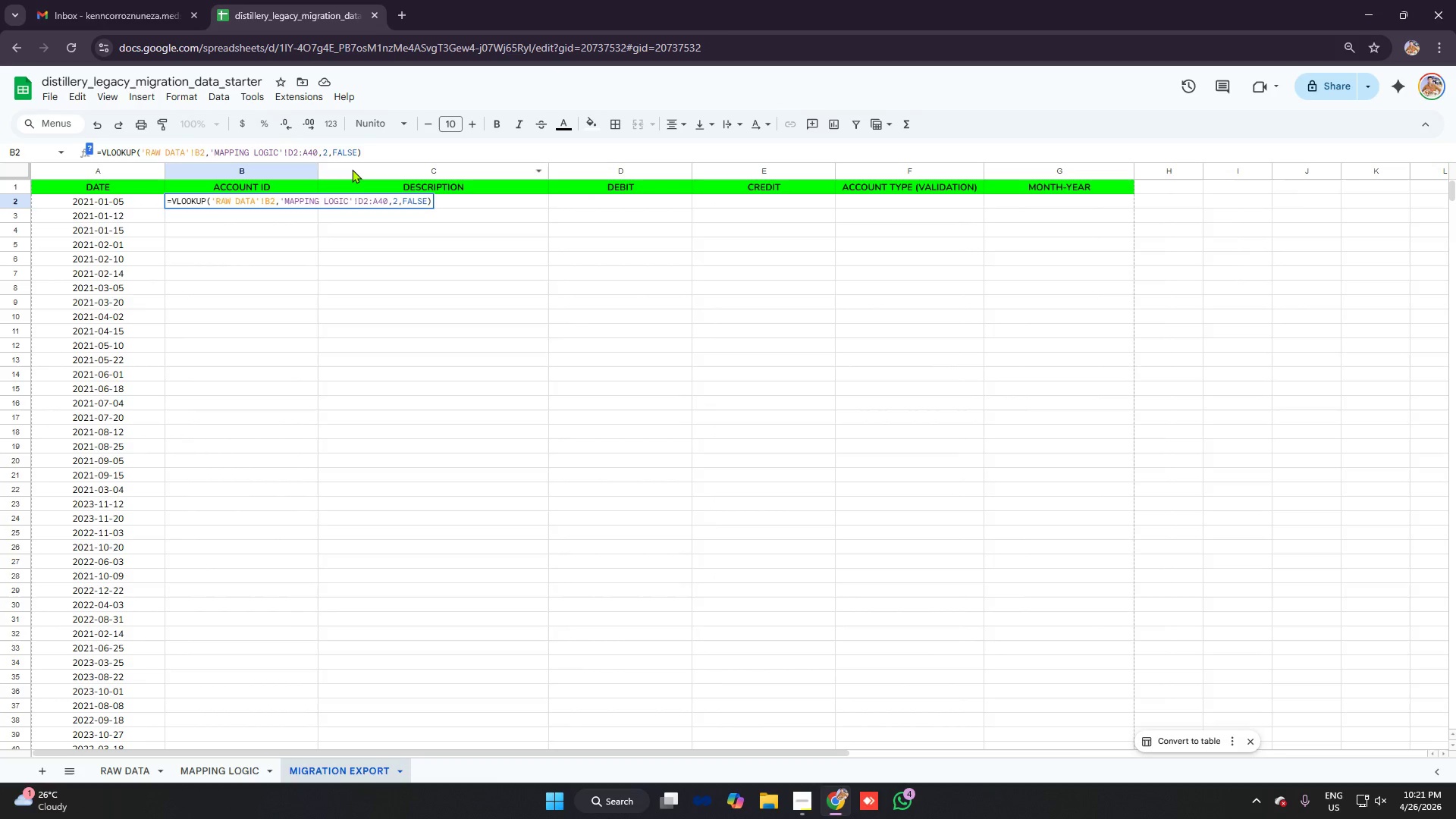 
key(Backspace)
 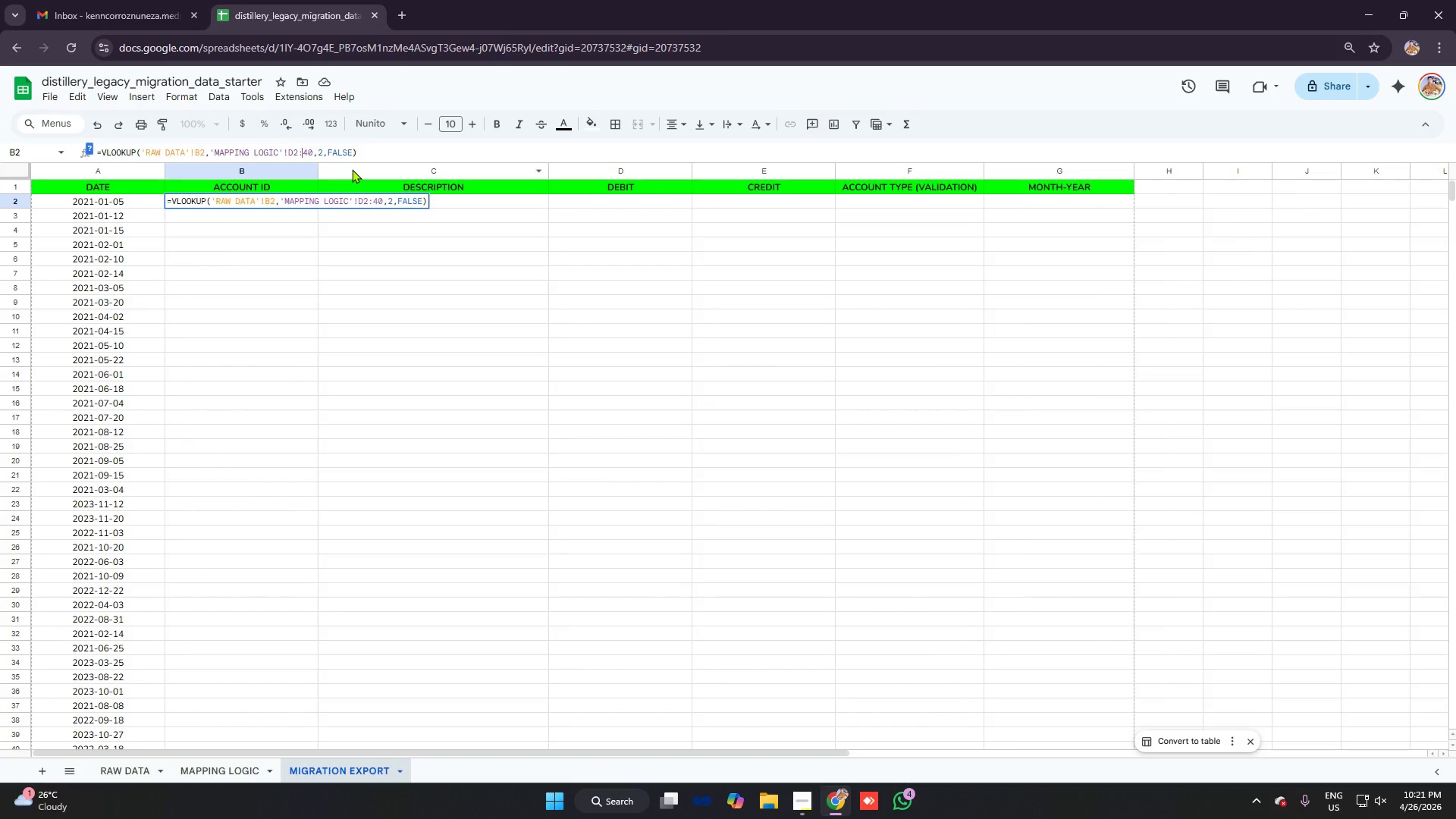 
key(ArrowRight)
 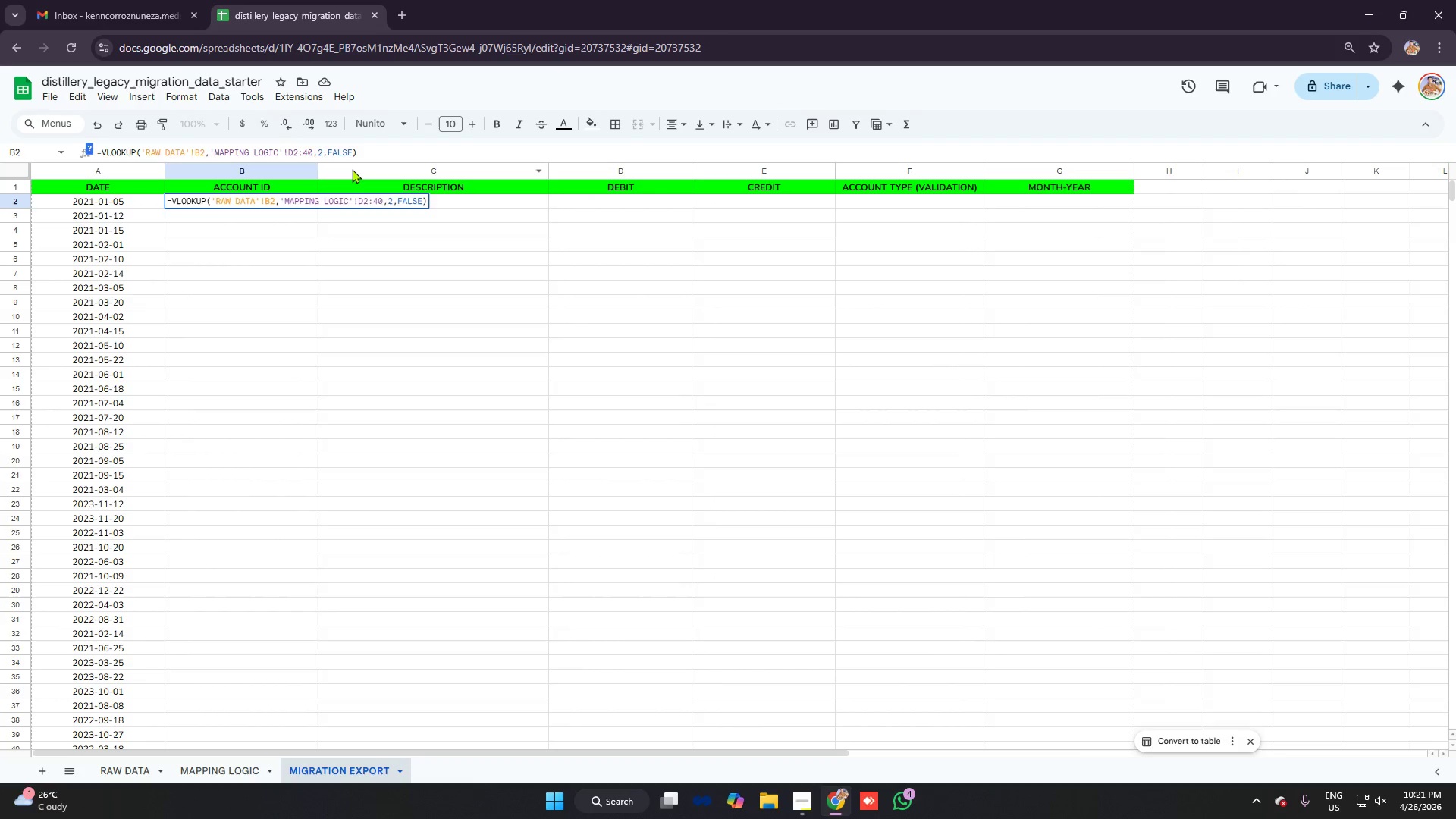 
key(Backspace)
type(d3)
 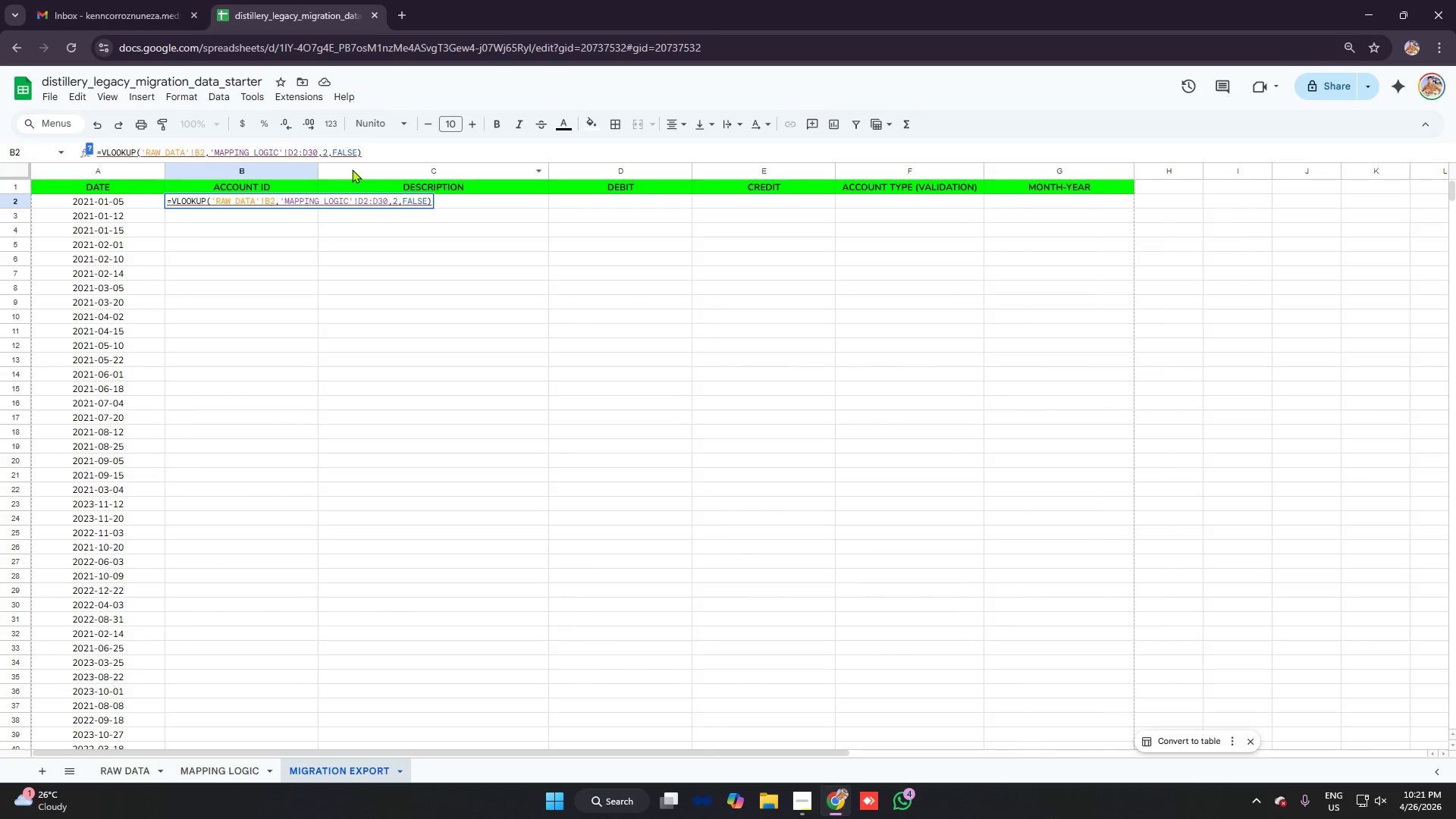 
key(Enter)
 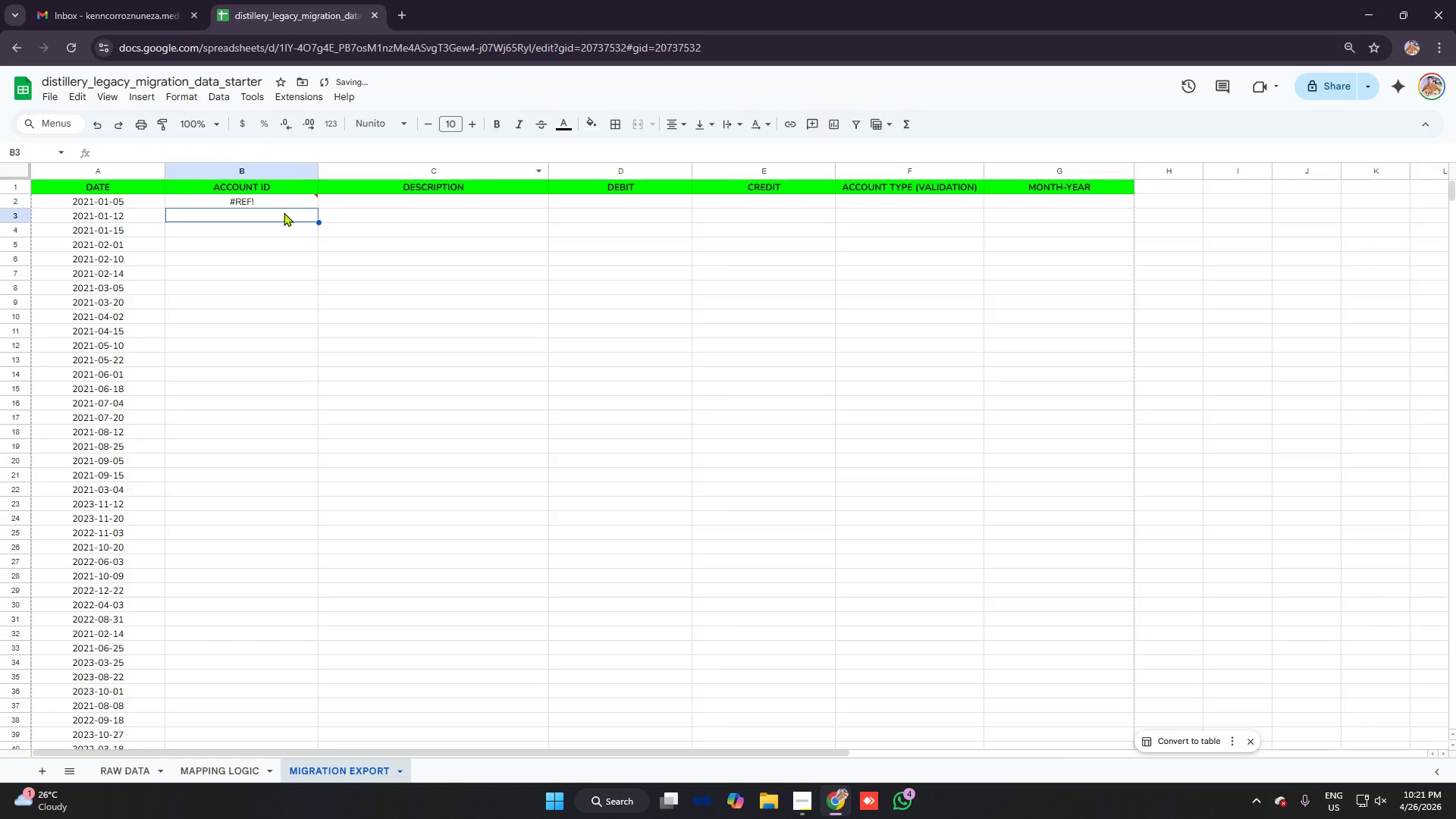 
left_click([282, 202])
 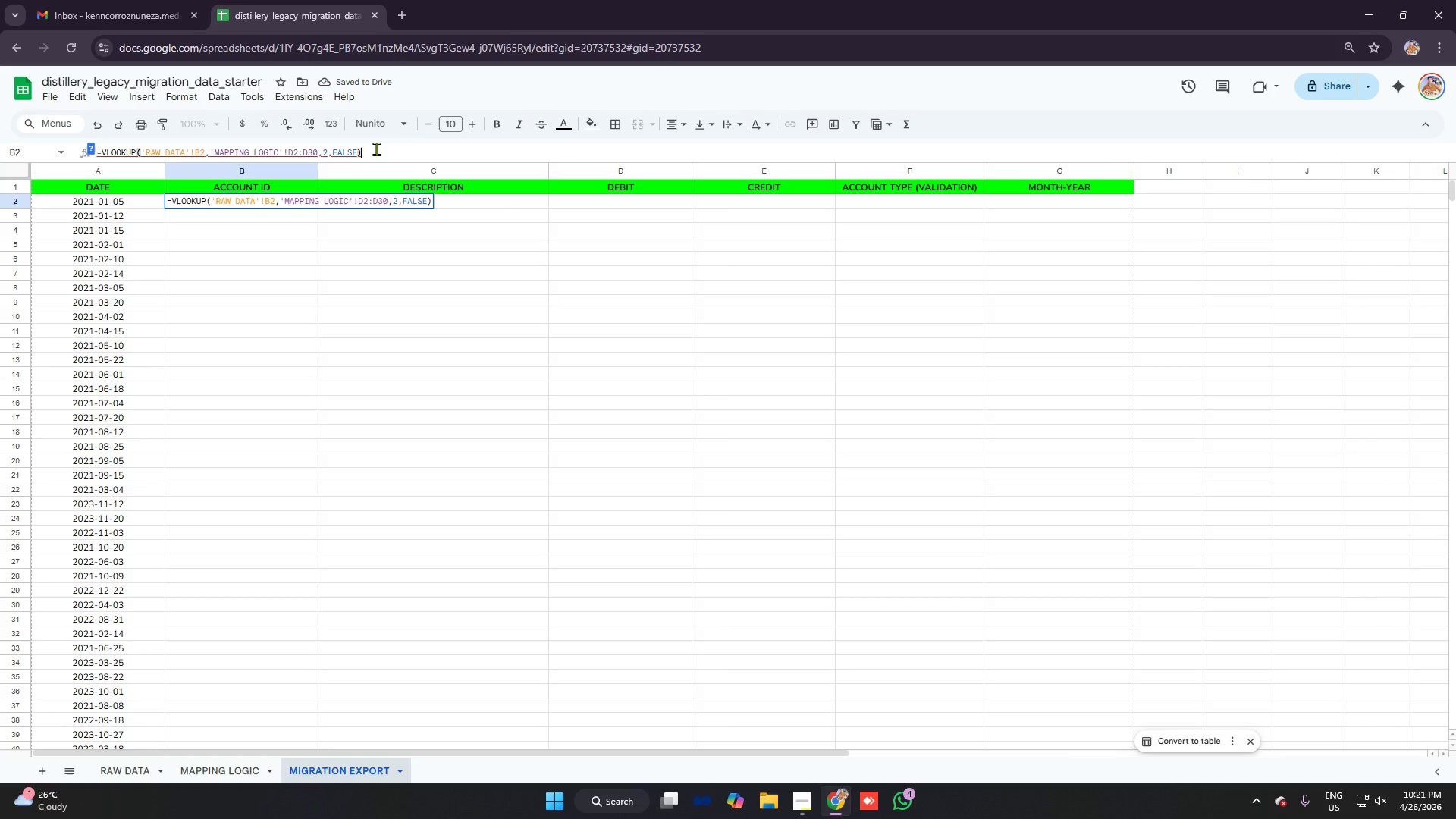 
key(Backspace)
 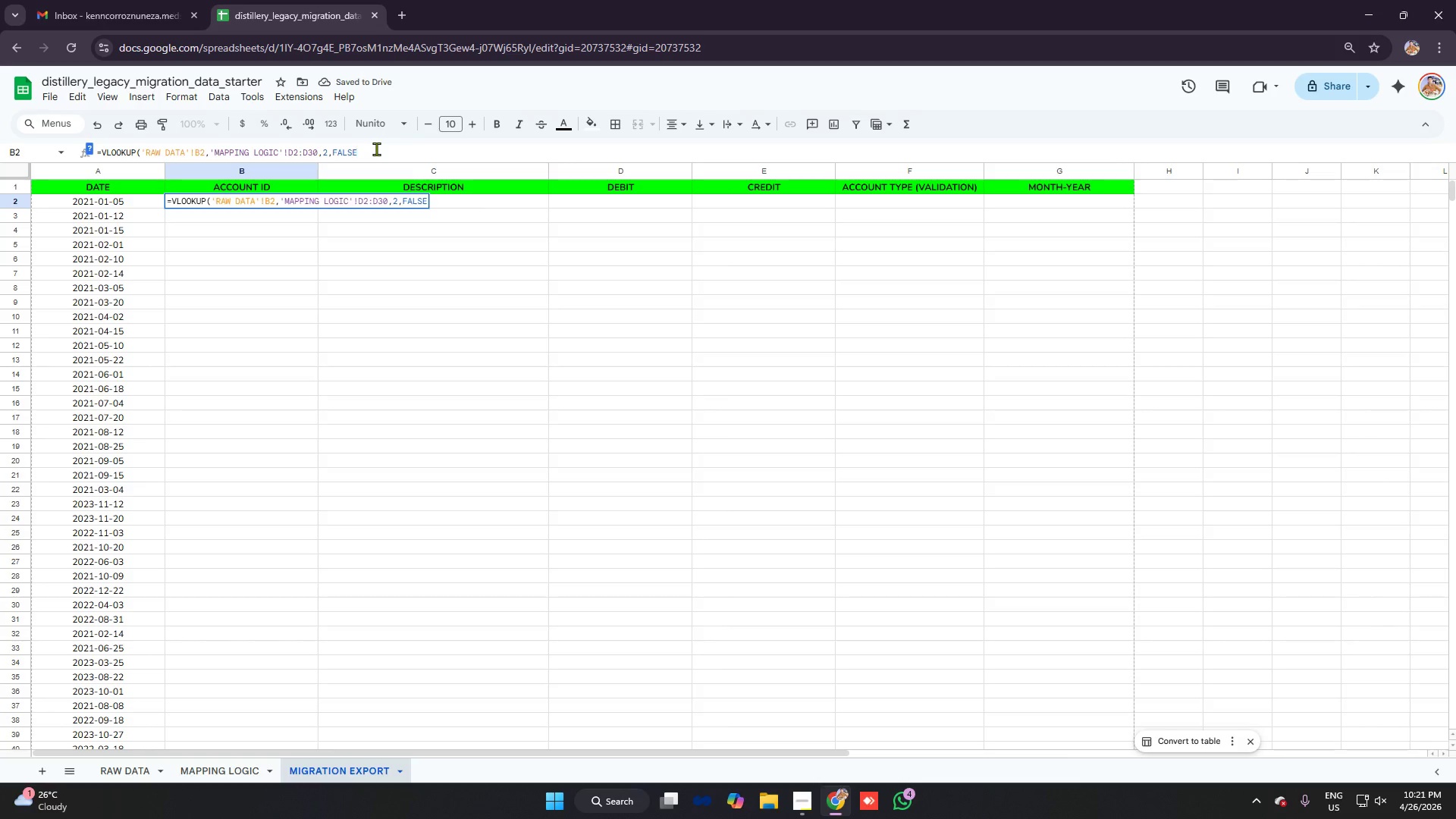 
key(Enter)
 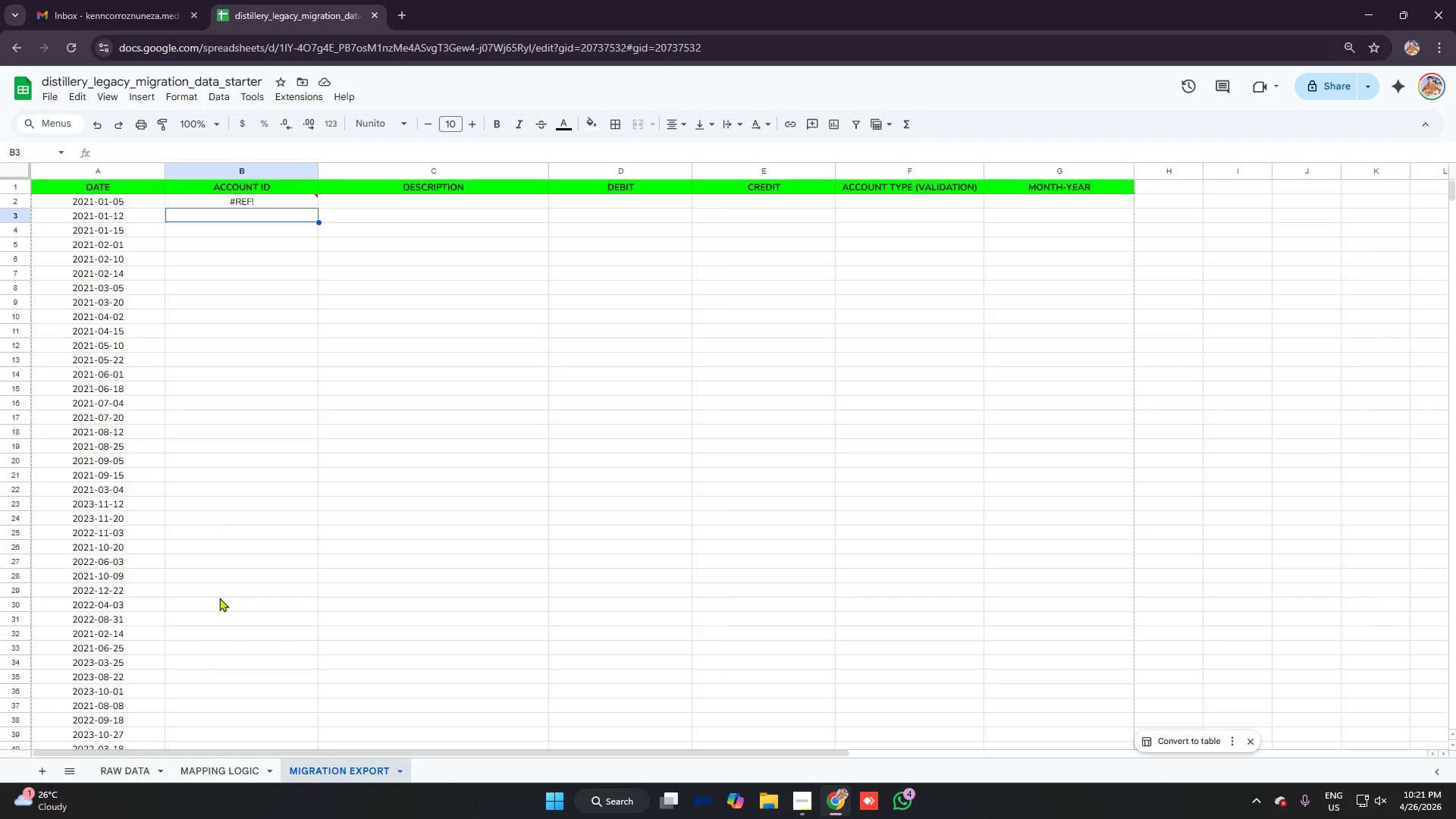 
wait(5.55)
 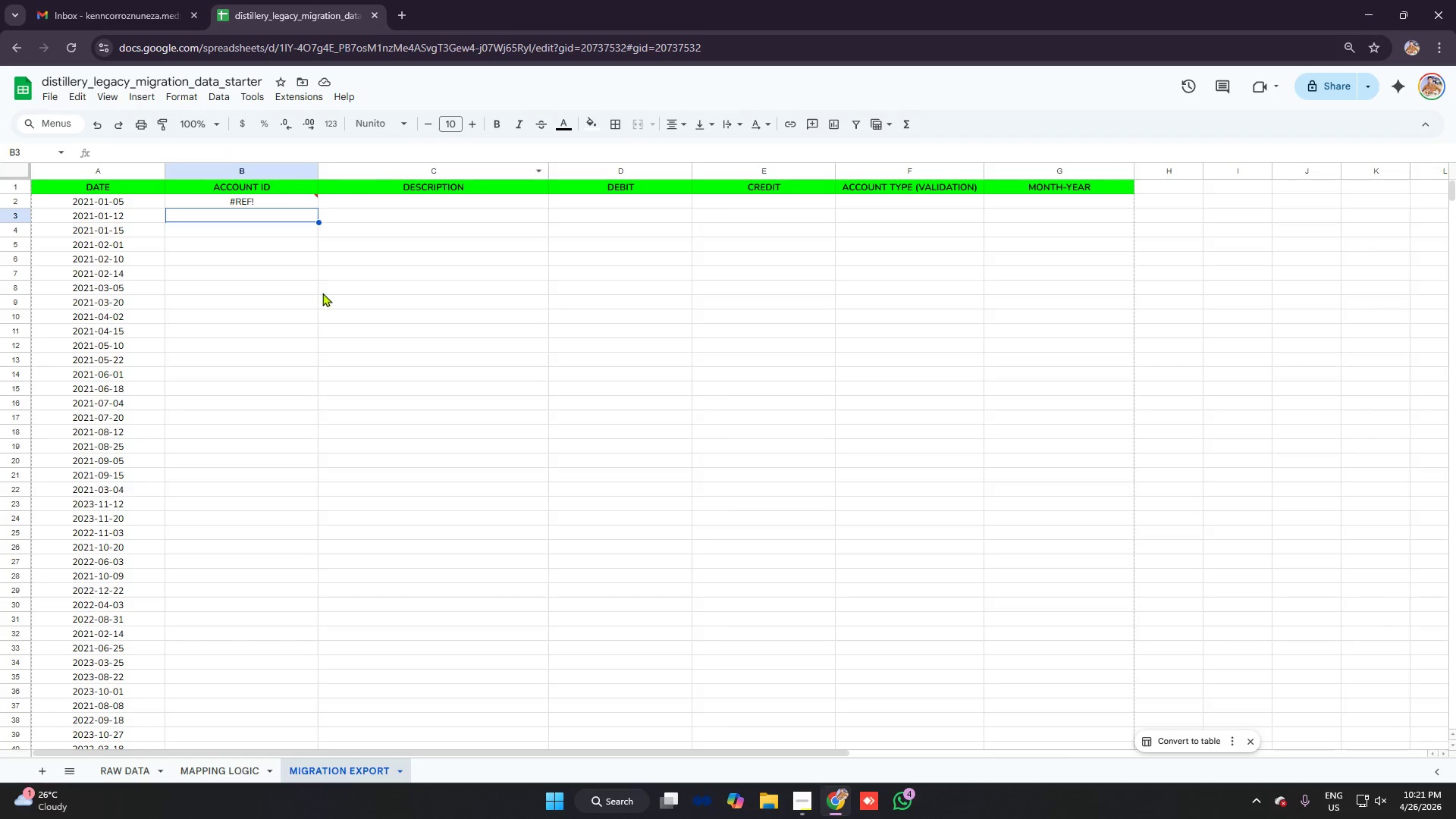 
left_click([130, 770])
 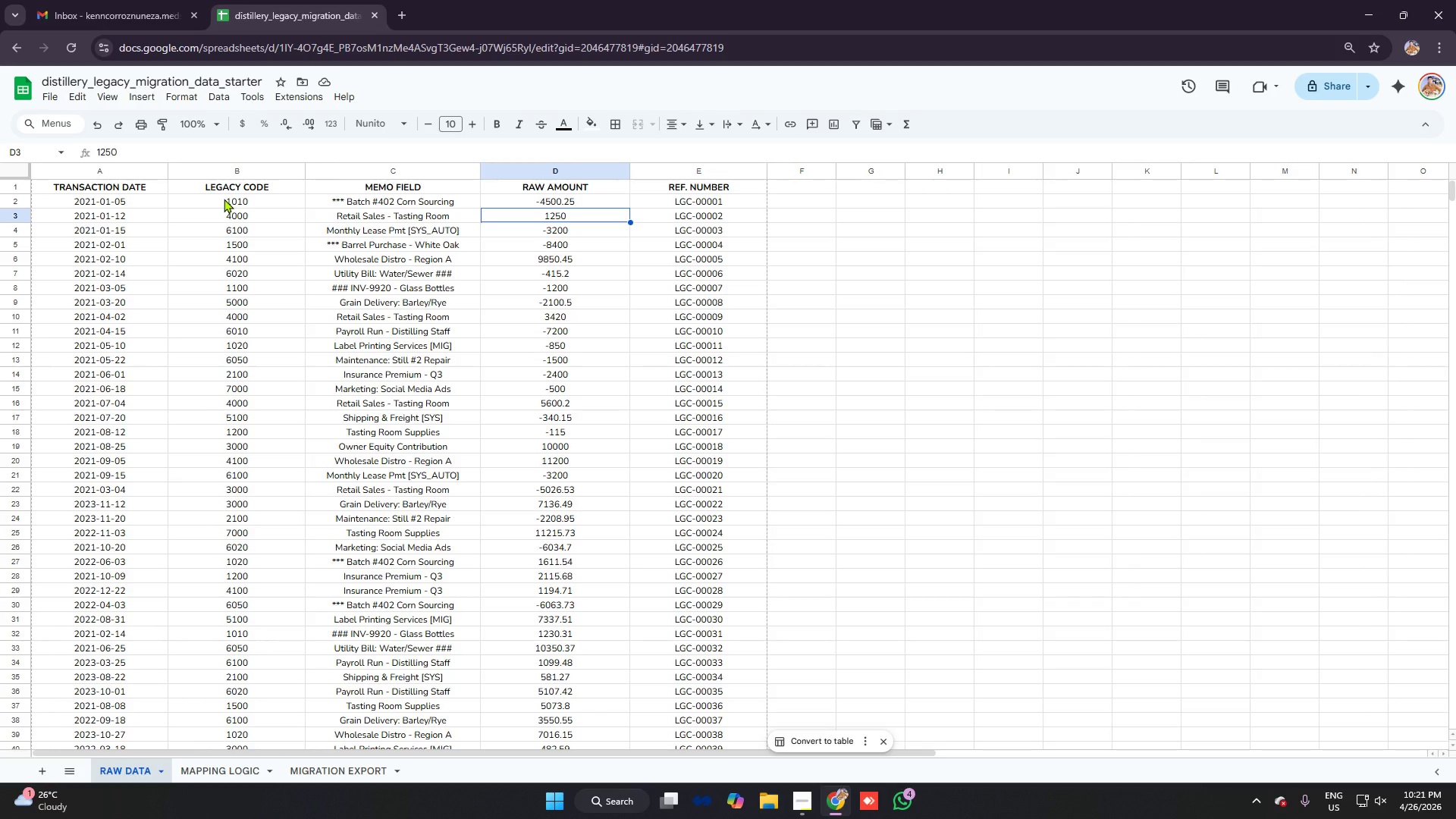 
left_click([224, 199])
 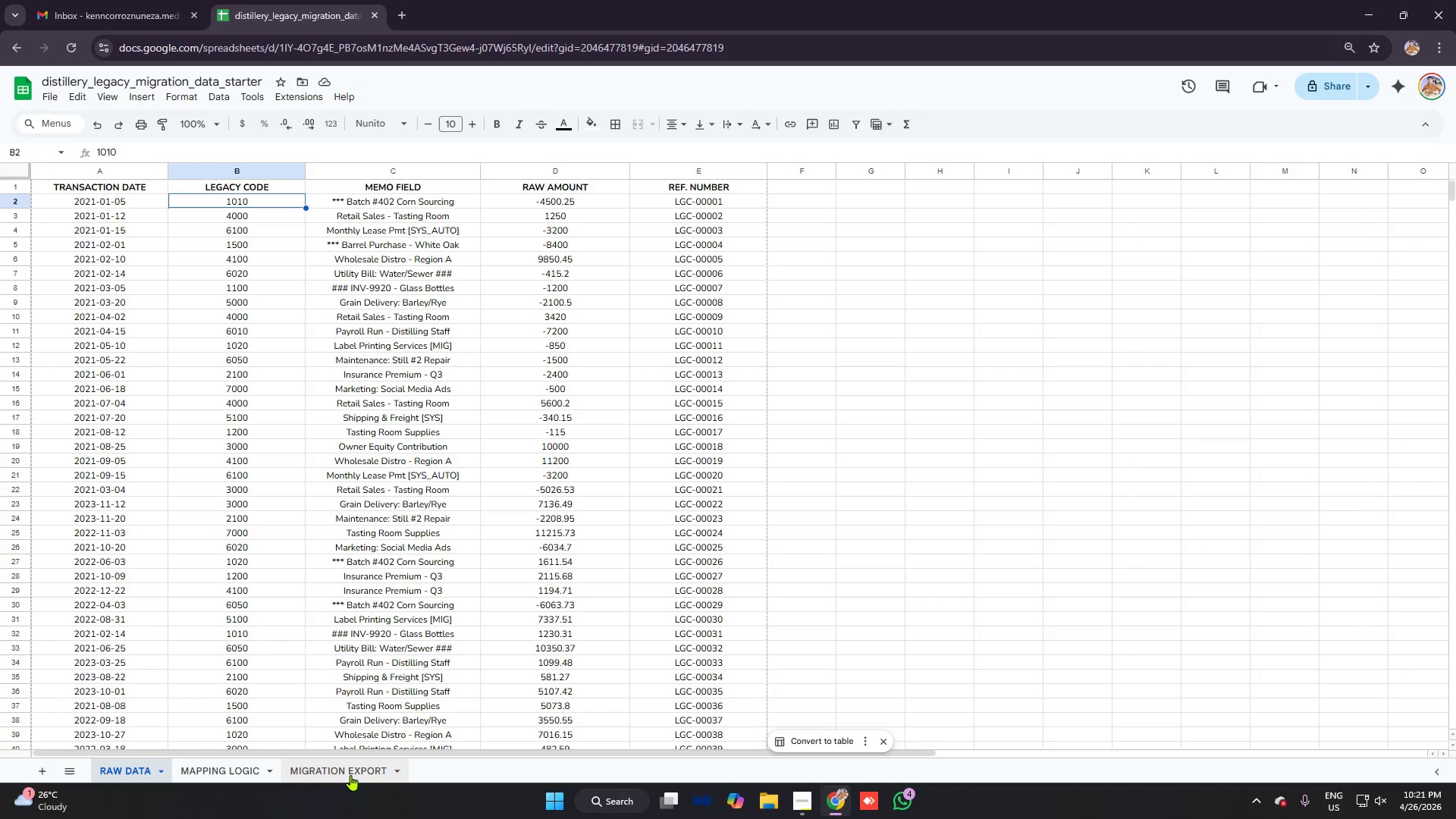 
left_click([342, 773])
 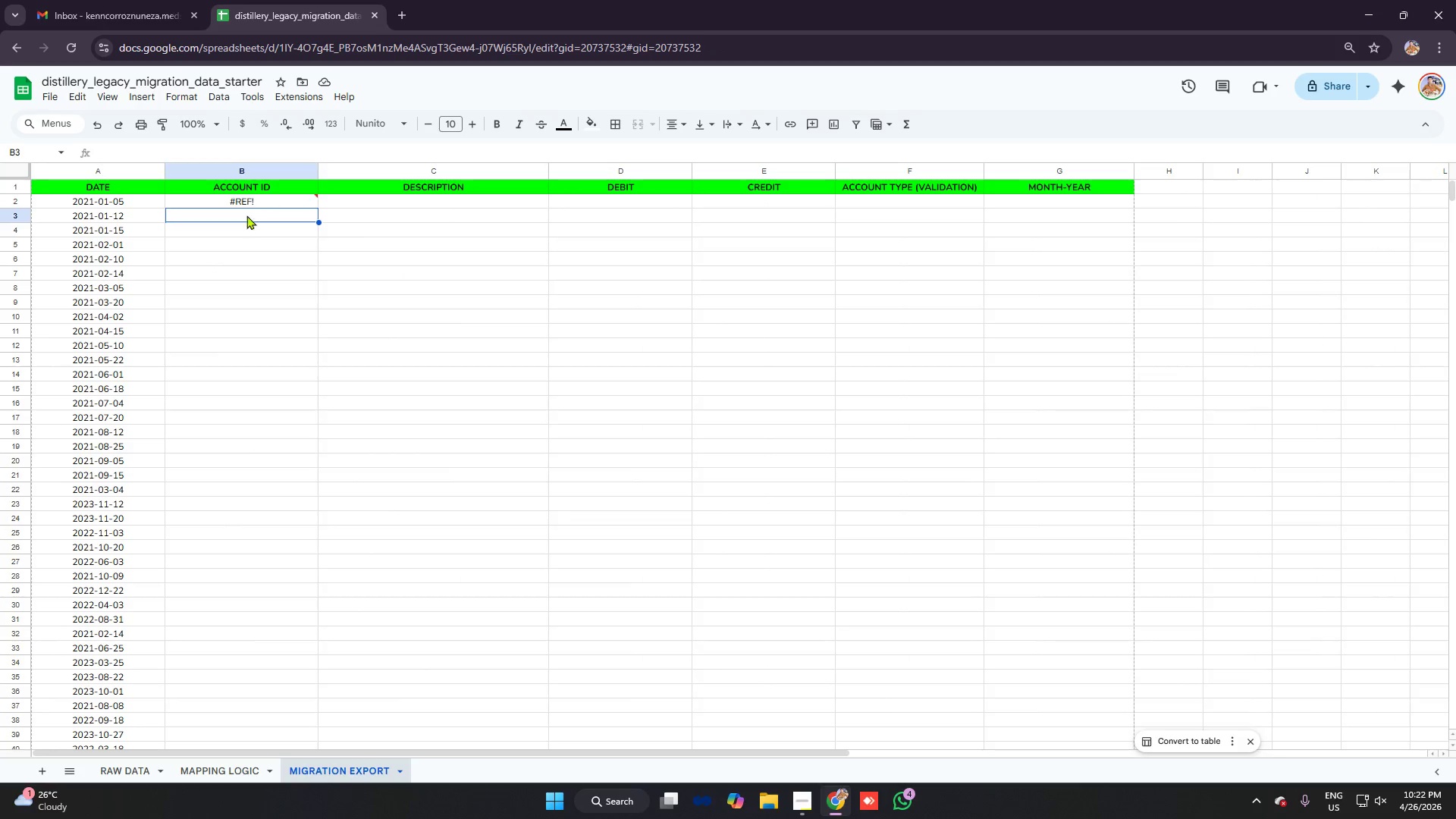 
left_click([251, 204])
 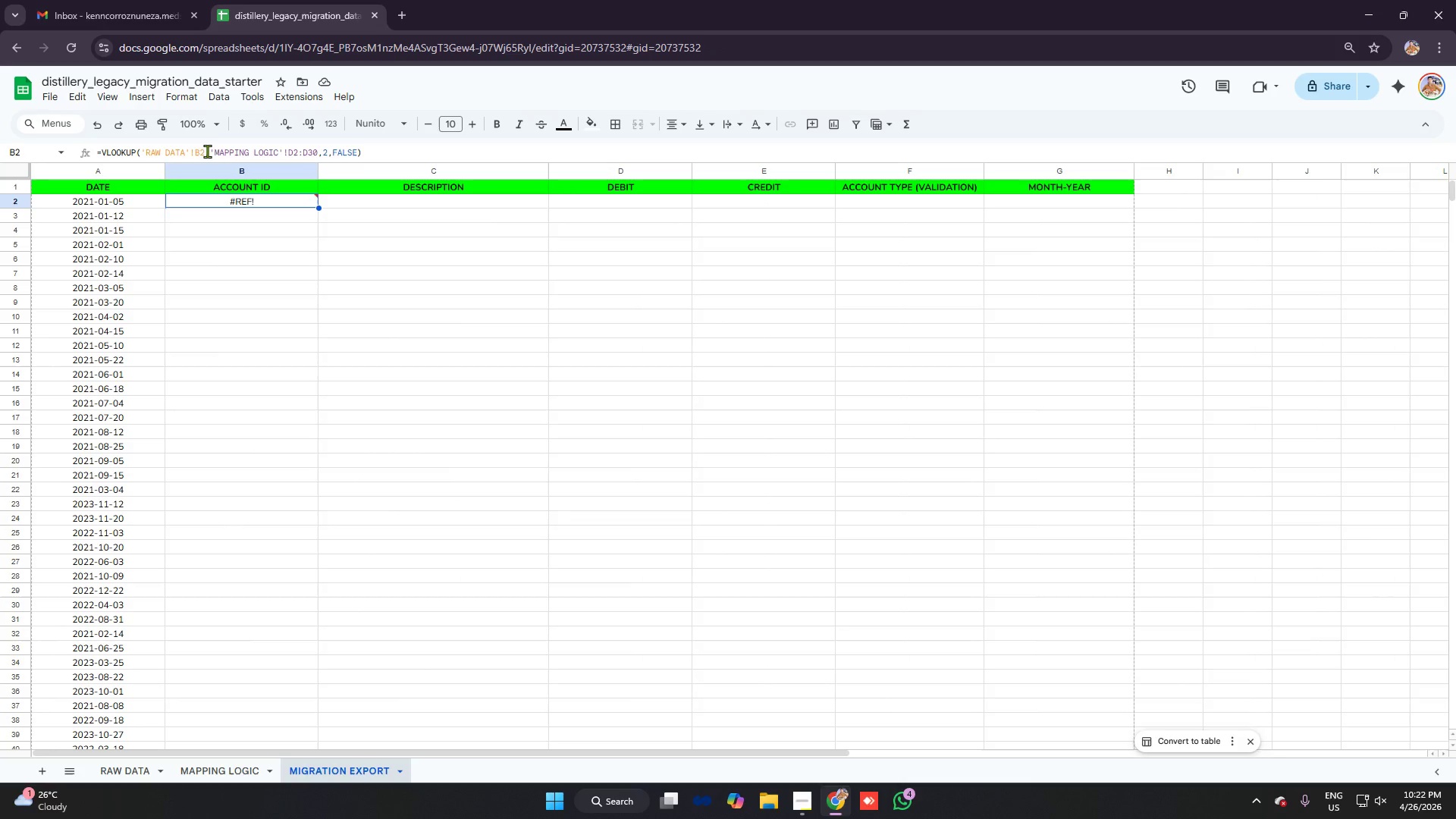 
left_click([202, 150])
 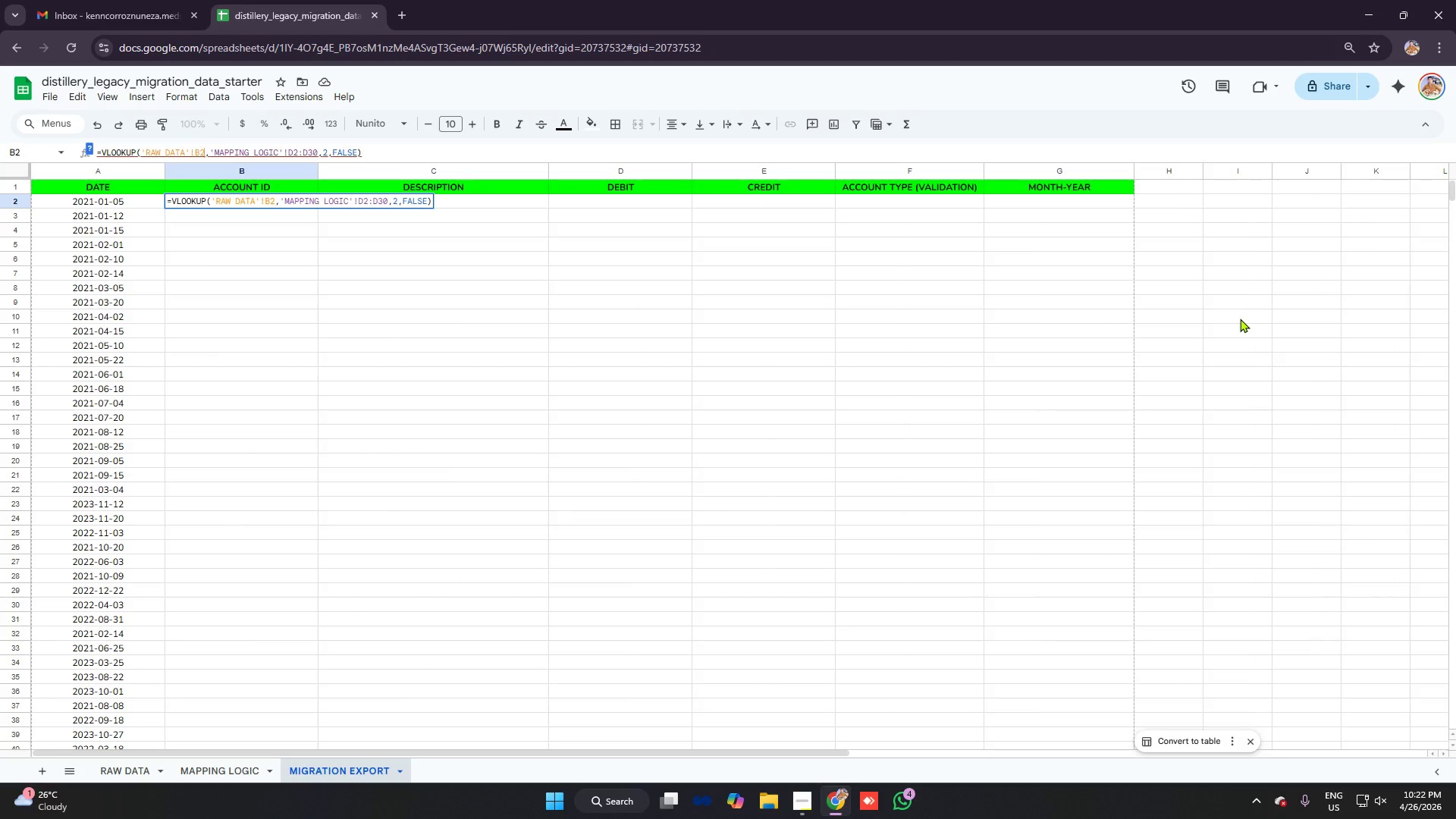 
type(:b201)
 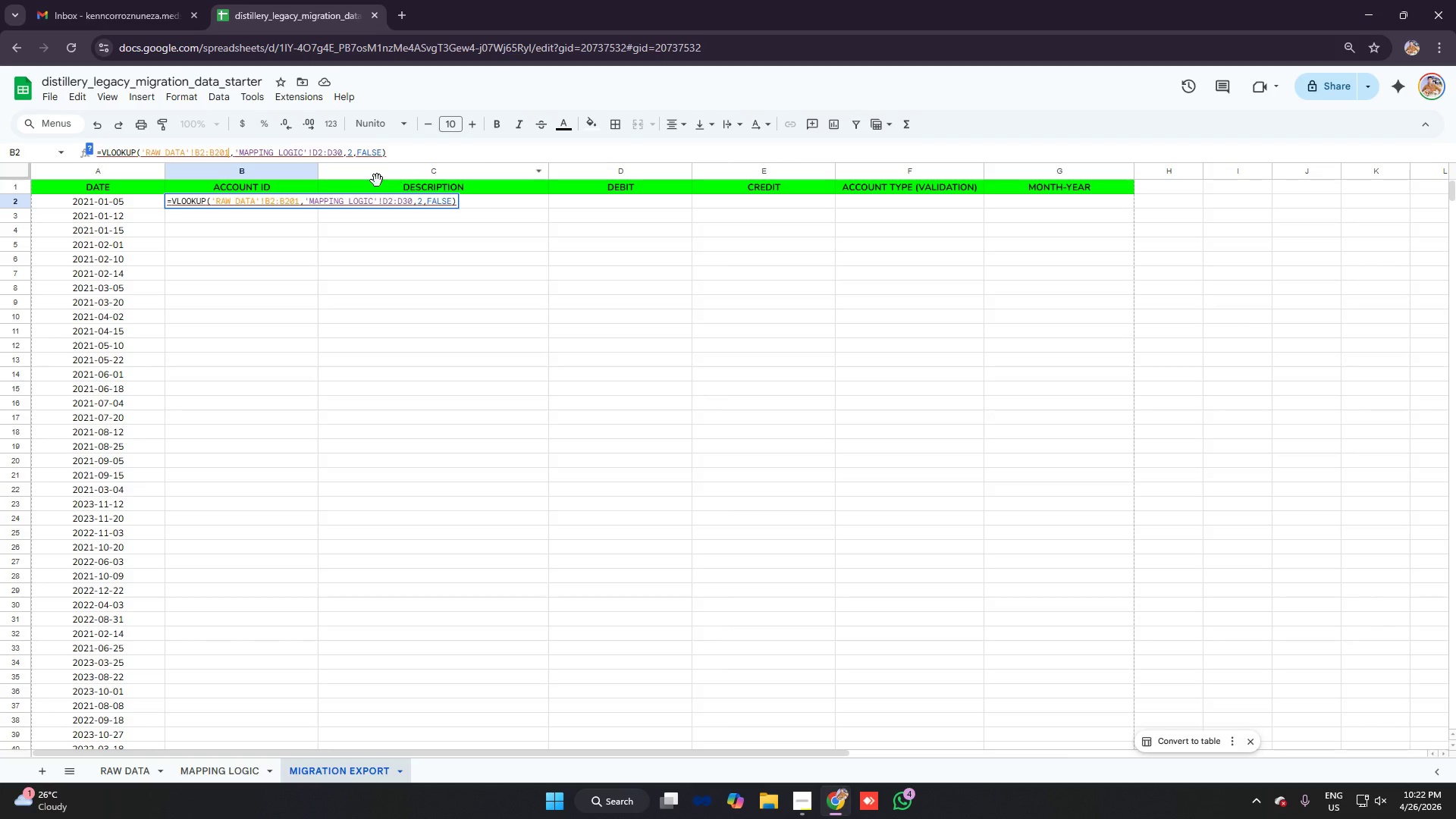 
wait(6.16)
 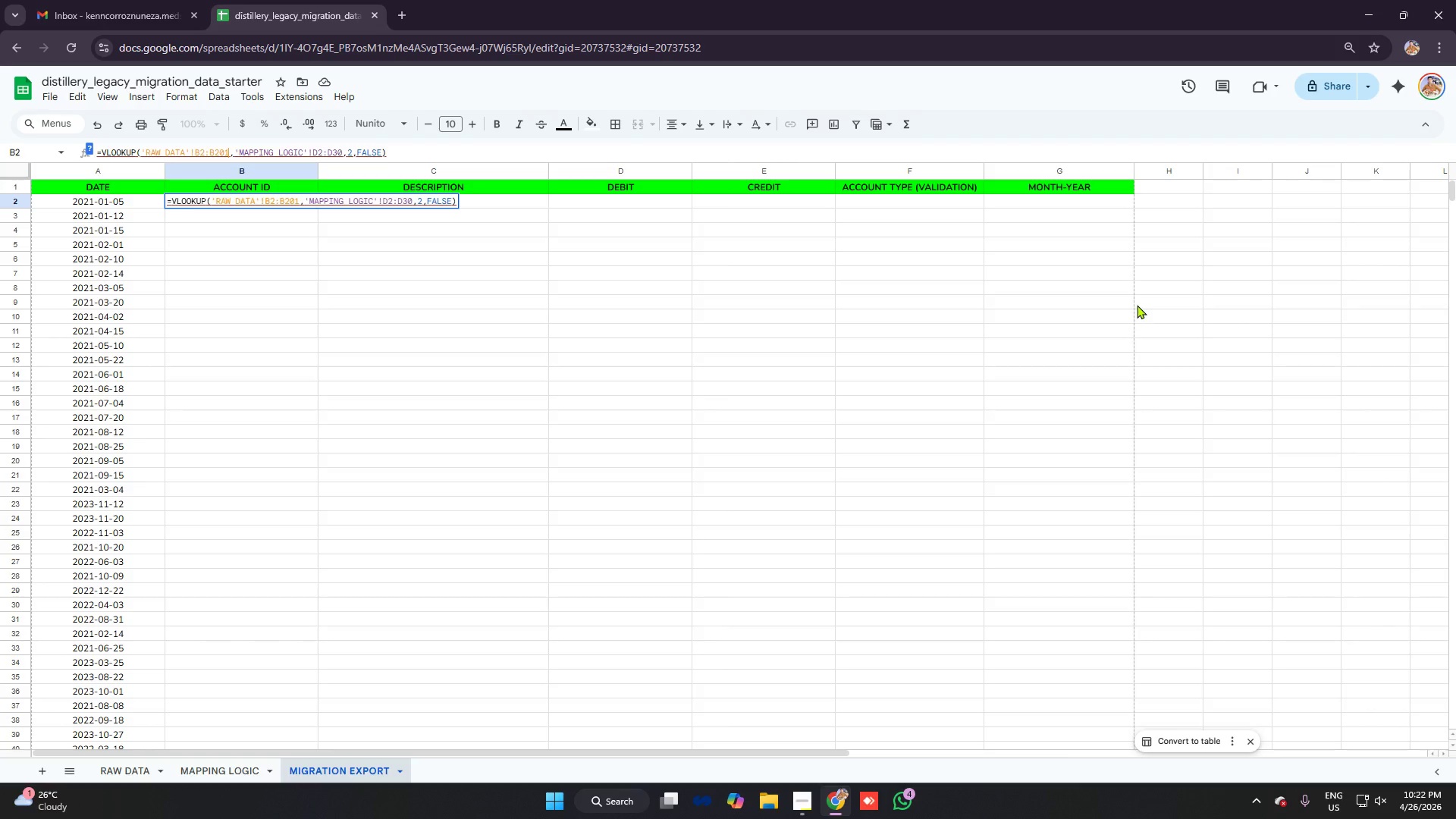 
key(Backspace)
 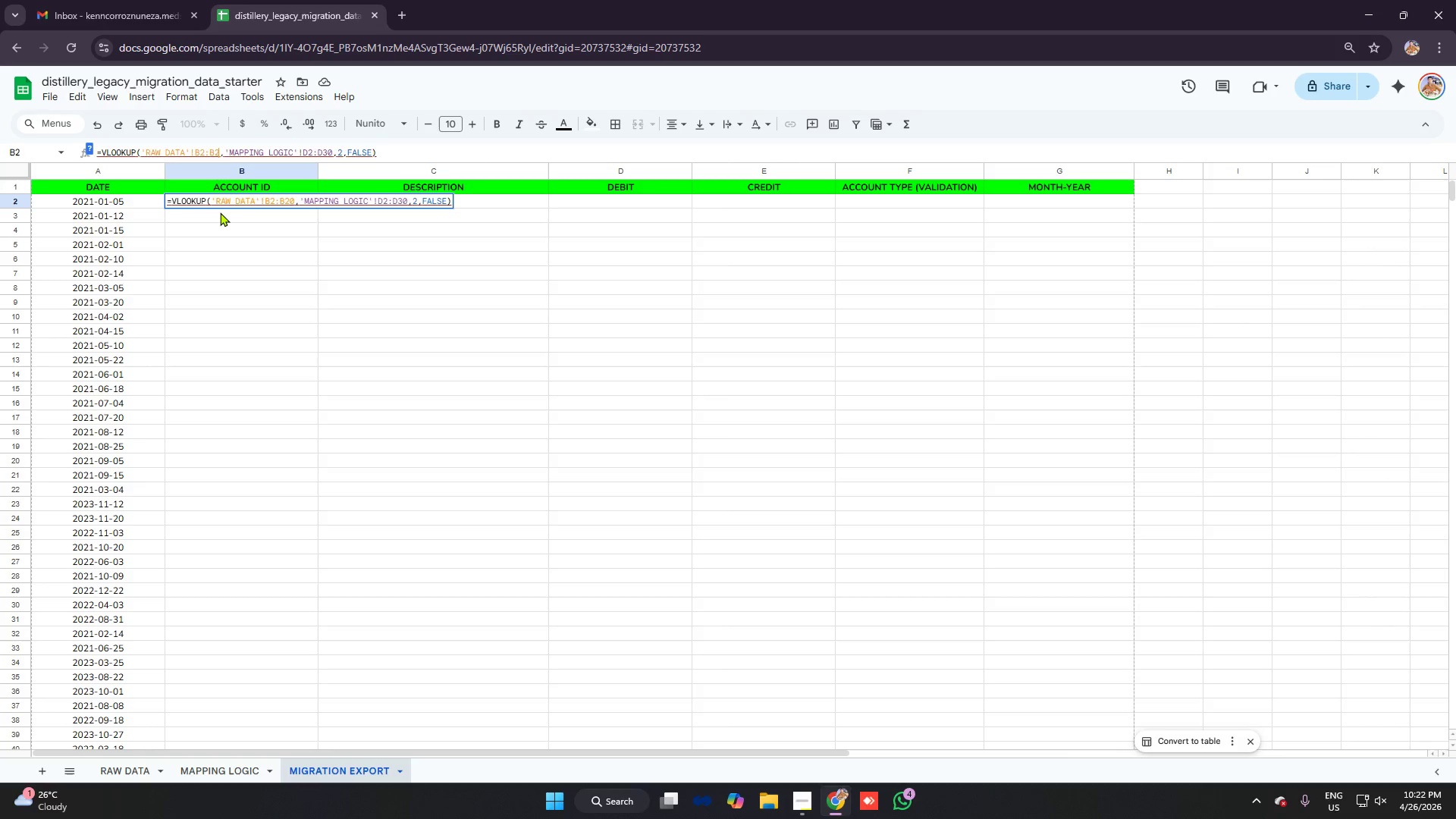 
key(Backspace)
 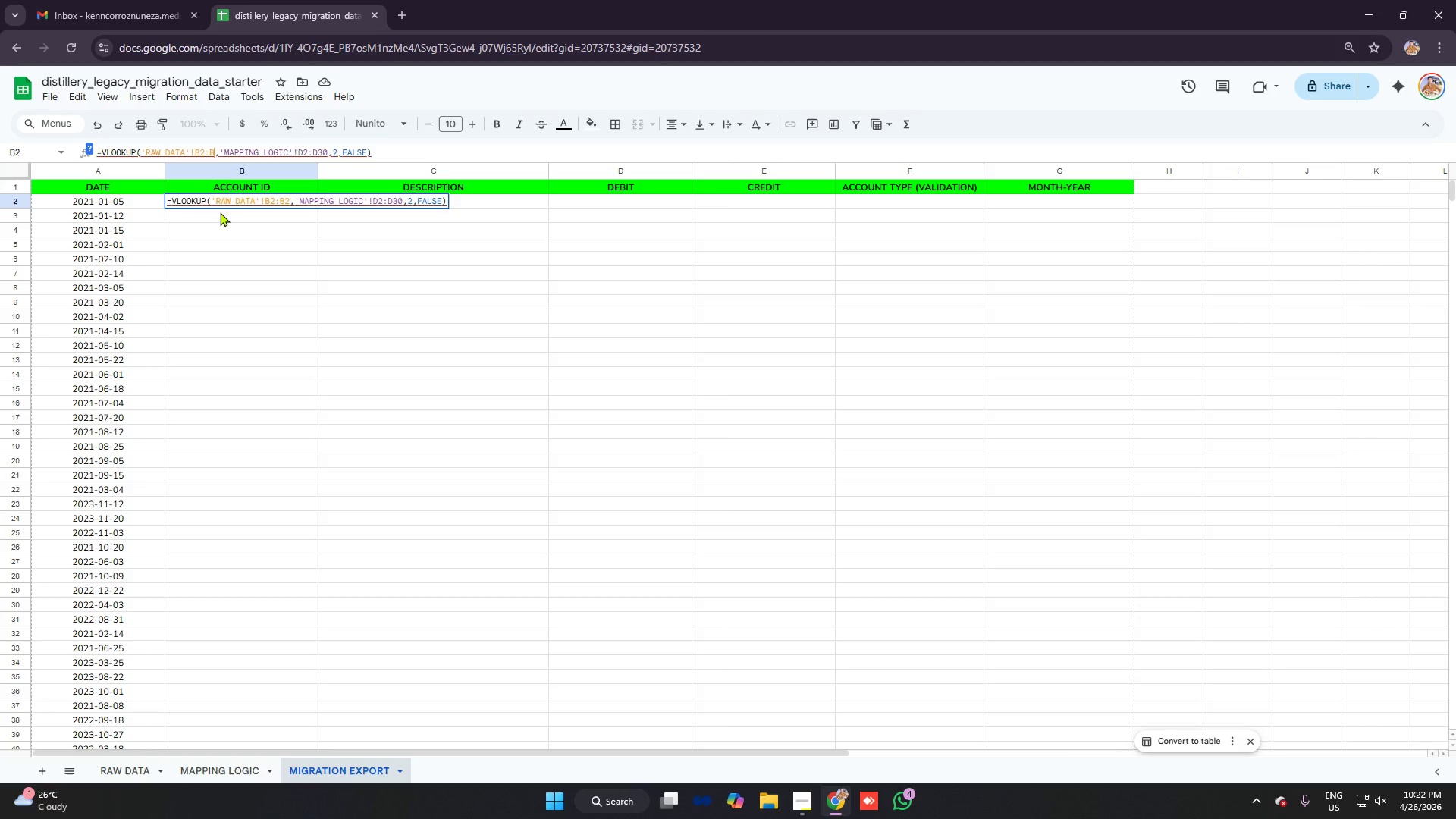 
key(Backspace)
 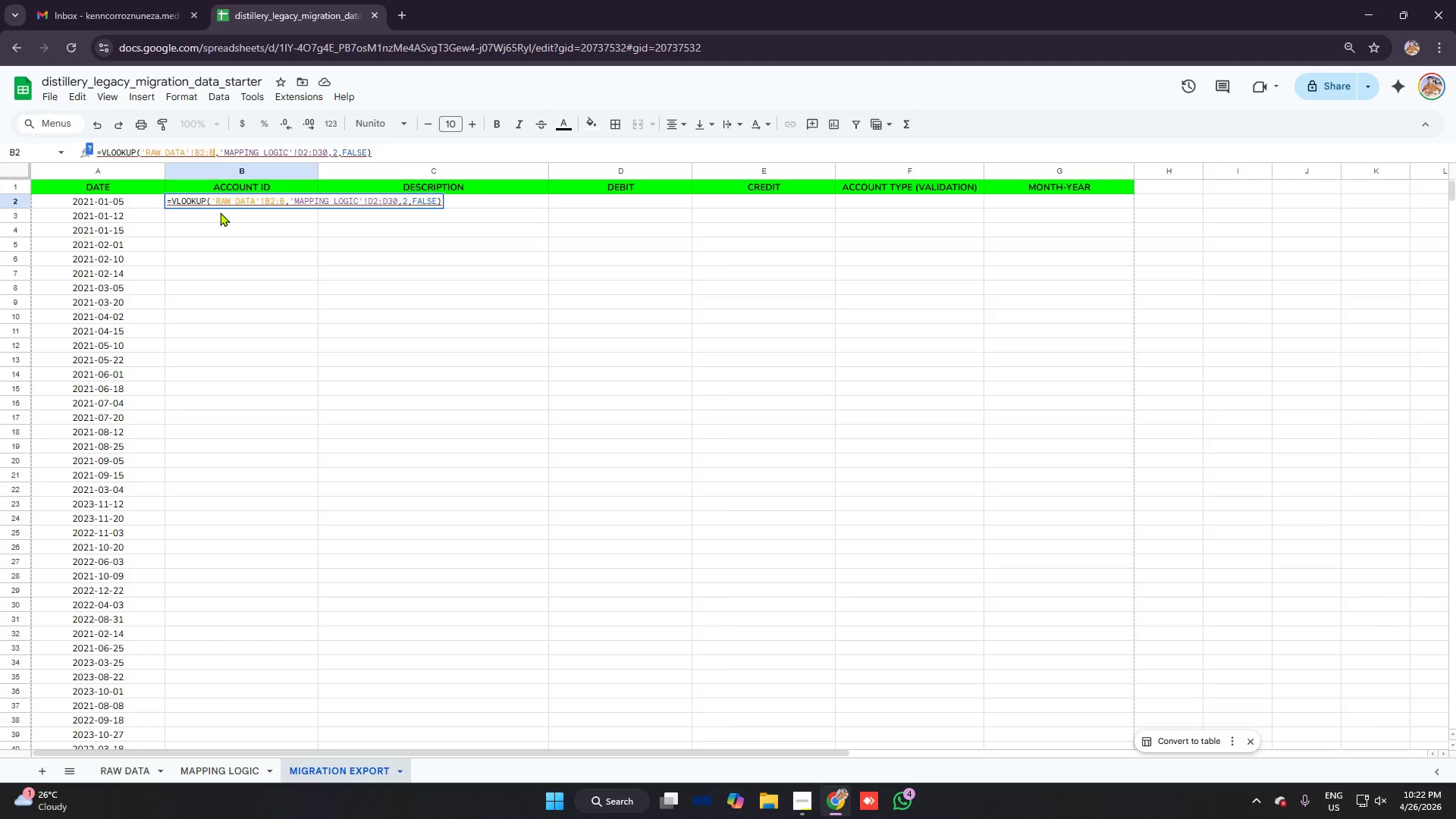 
key(Backspace)
 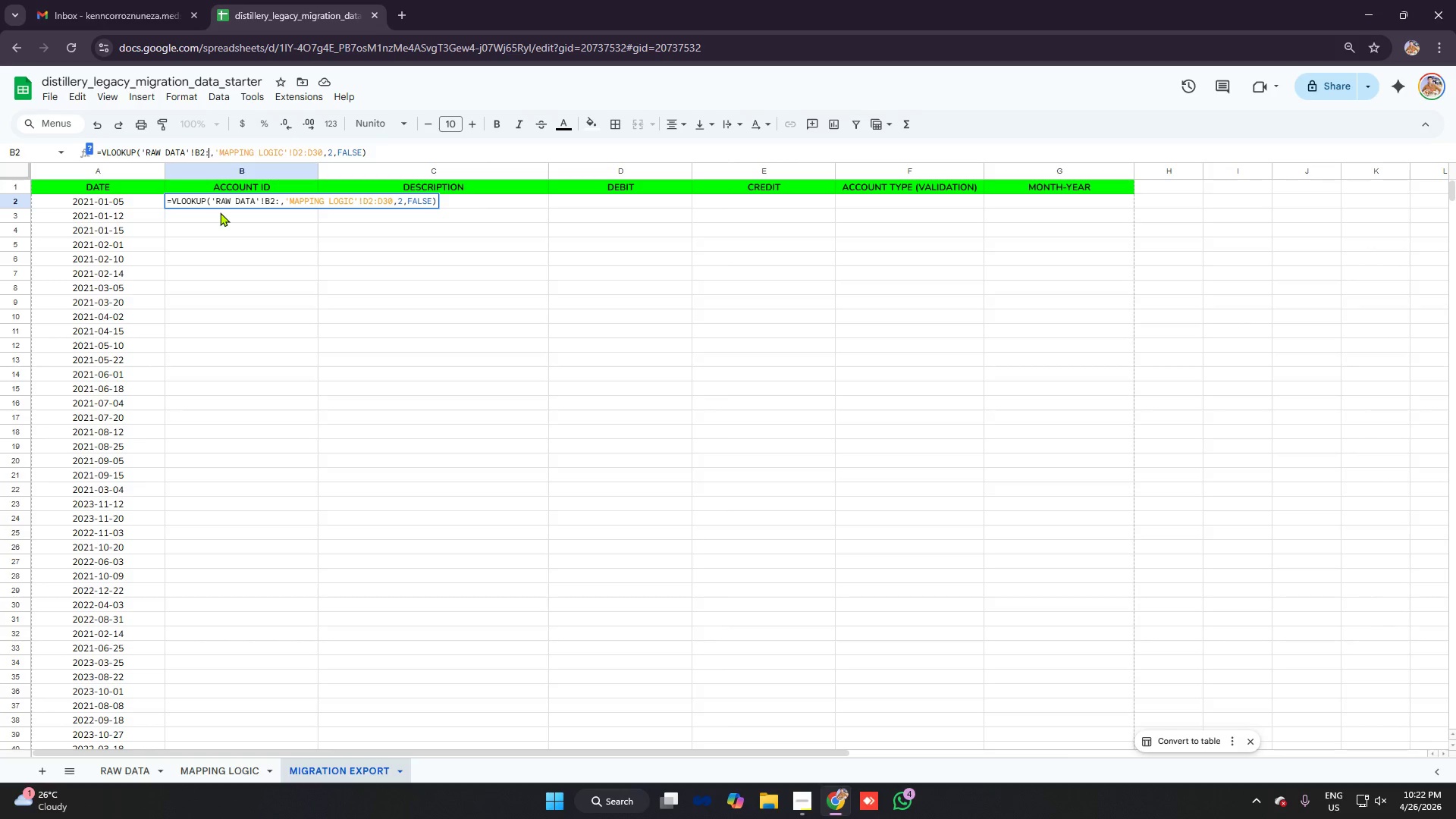 
key(Backspace)
 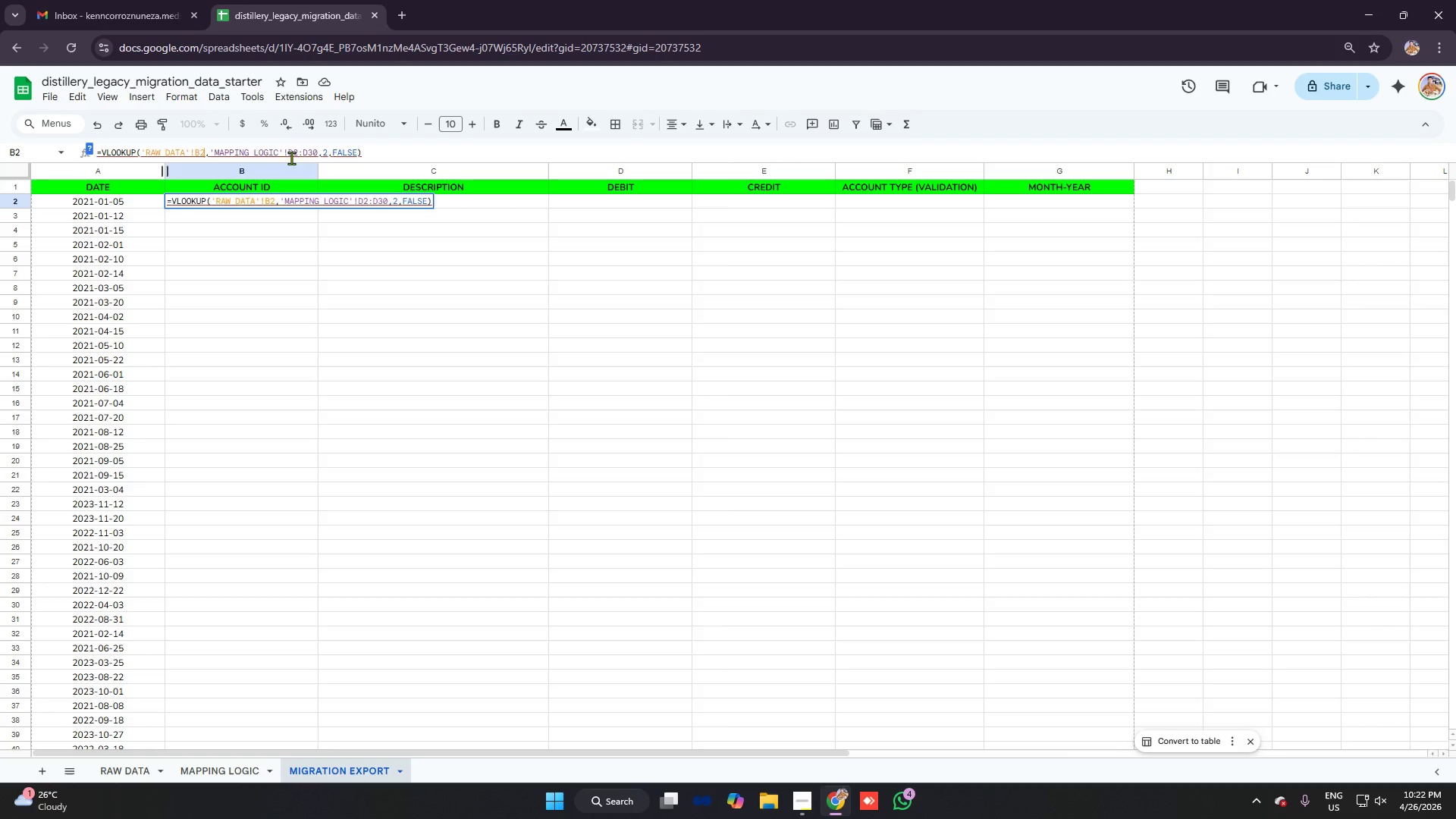 
left_click([455, 156])
 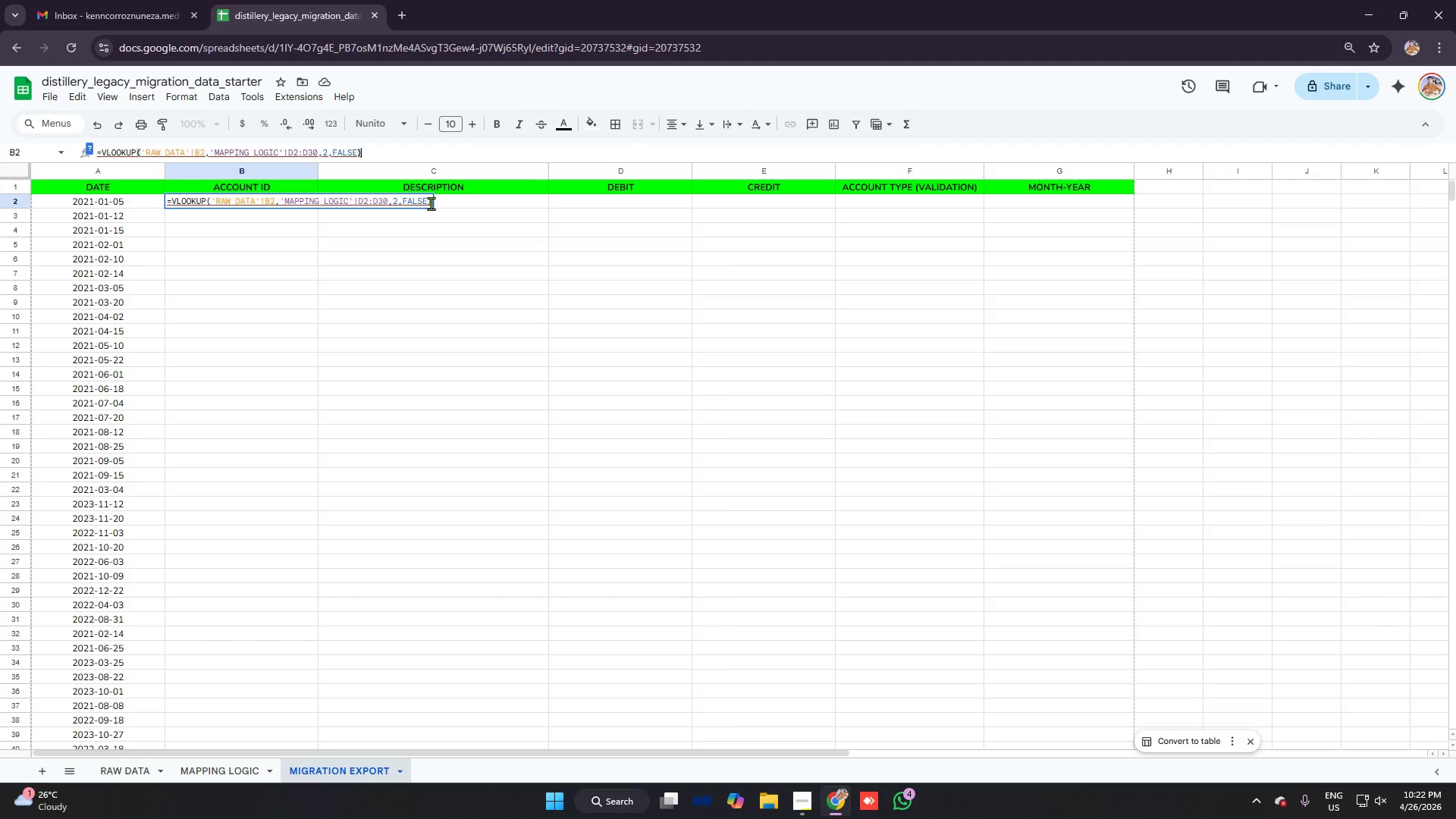 
left_click([432, 200])
 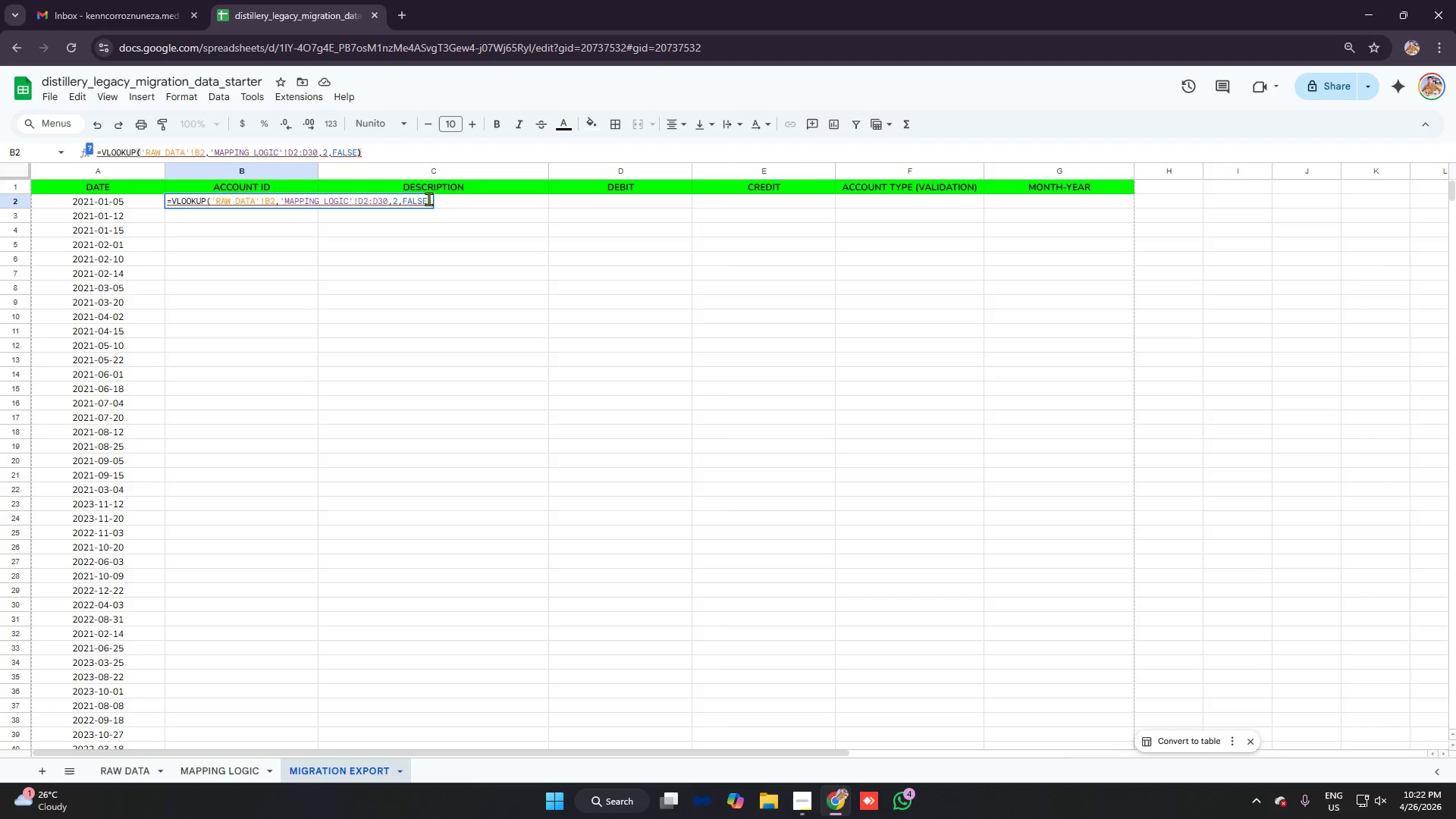 
left_click([428, 199])
 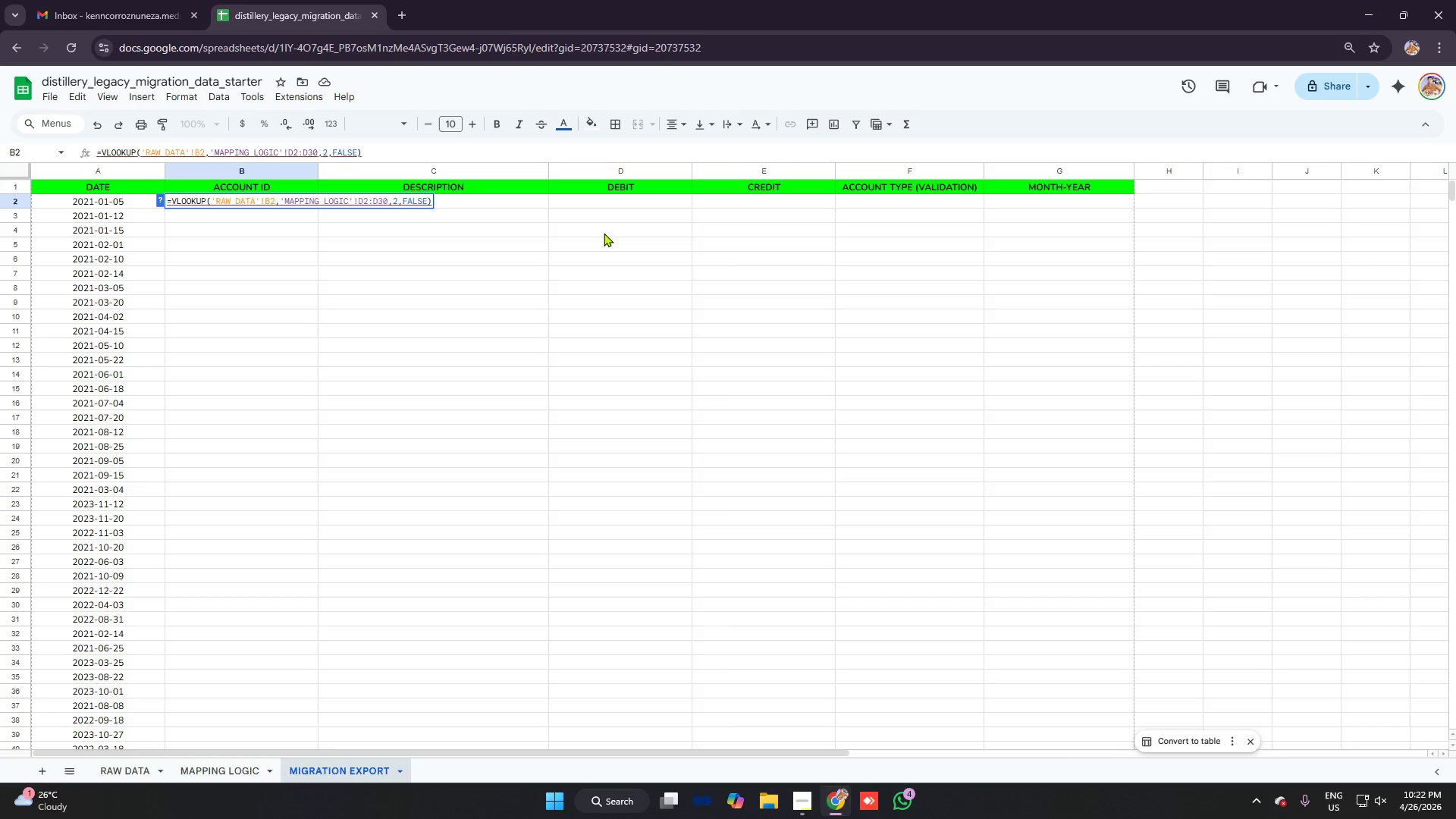 
key(ArrowRight)
 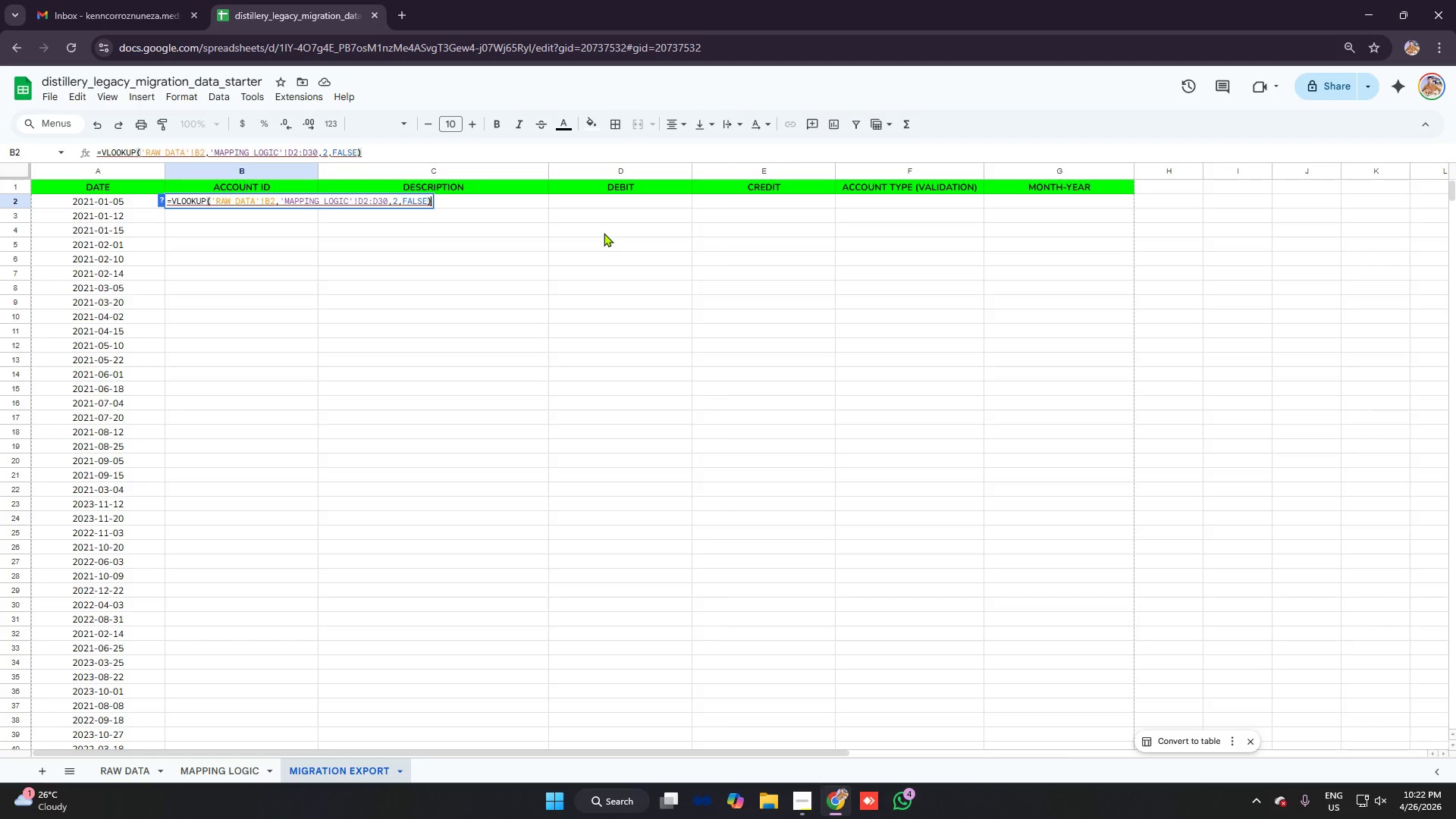 
key(Backspace)
 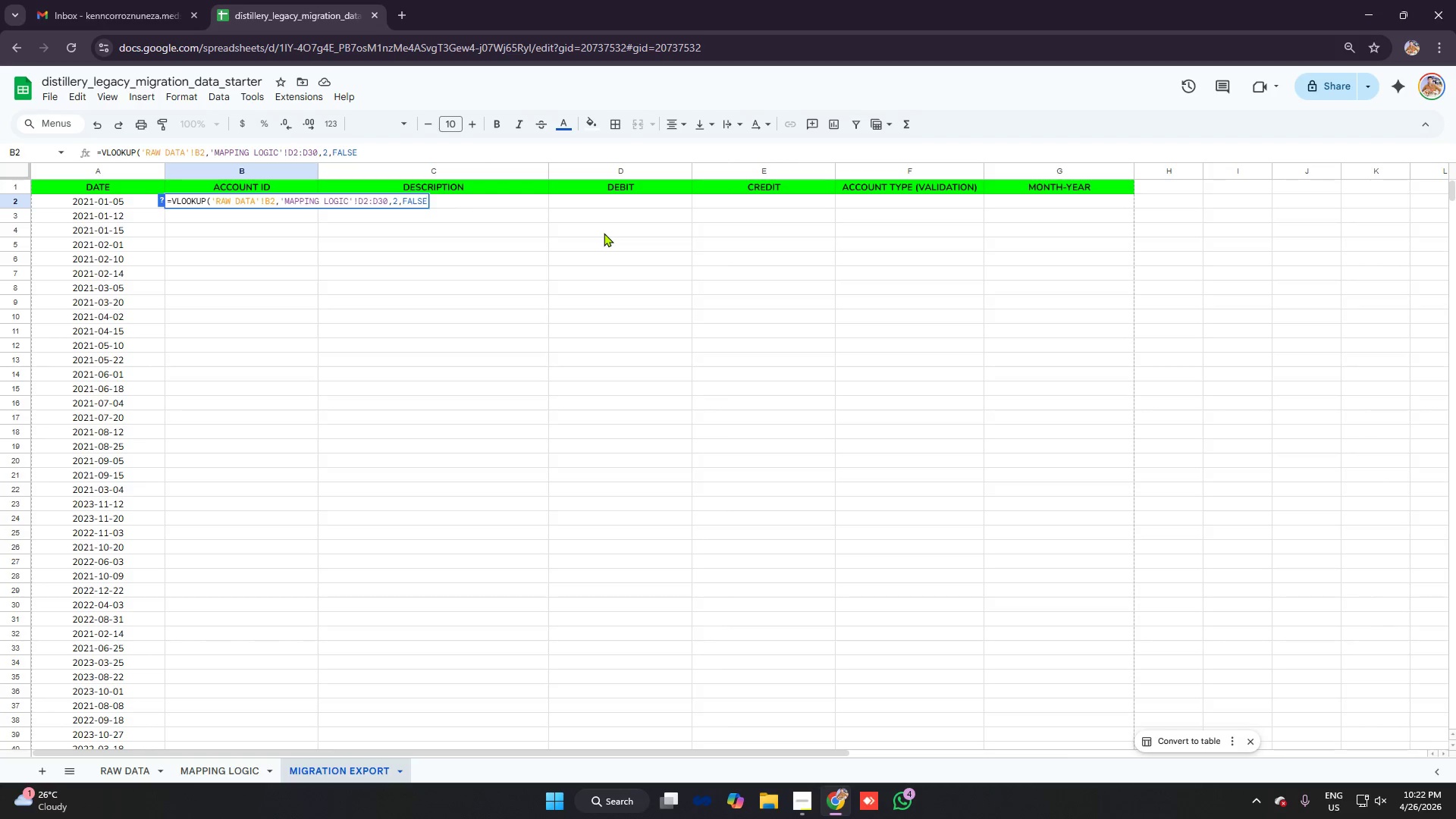 
wait(6.55)
 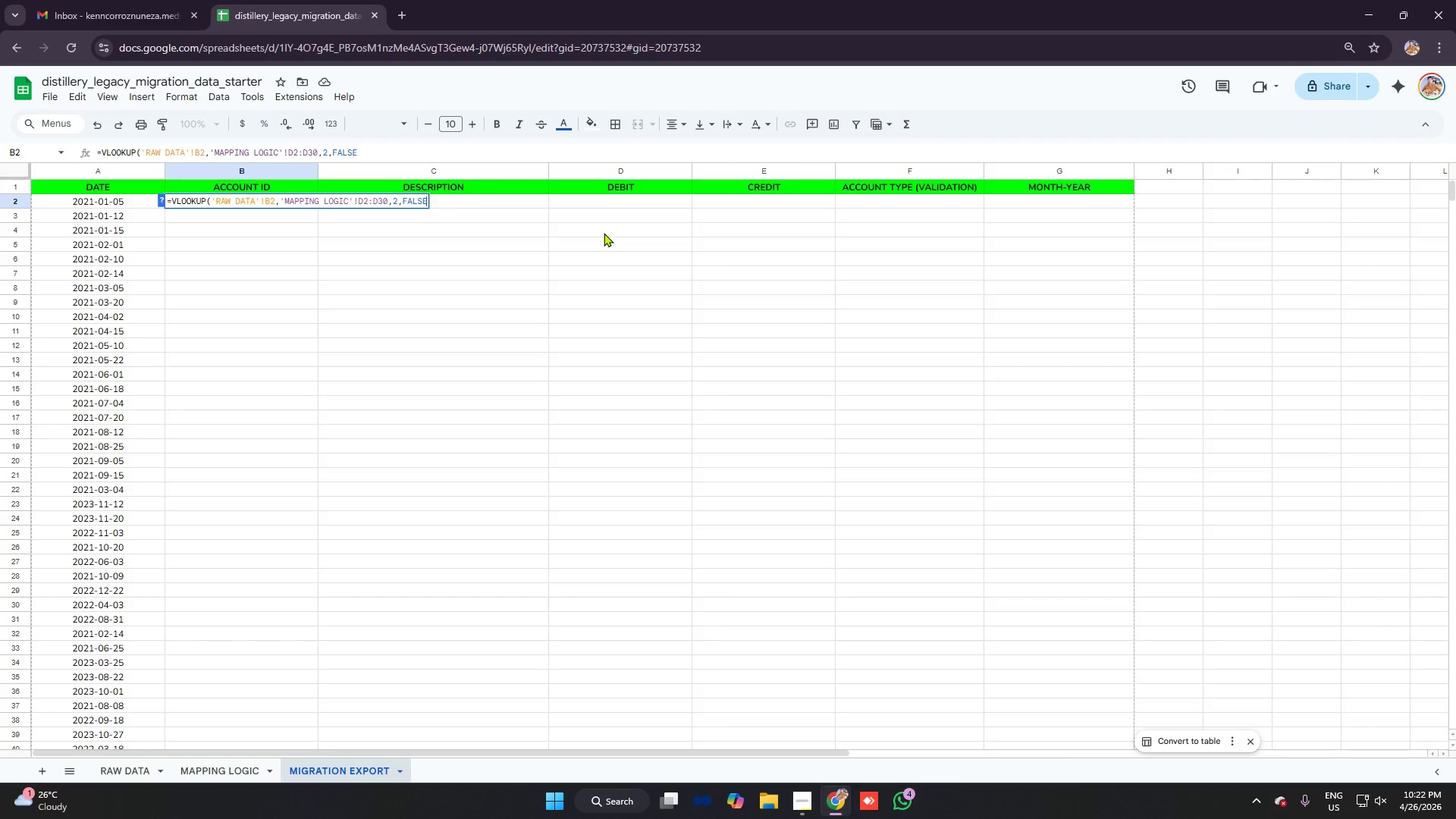 
key(Backspace)
 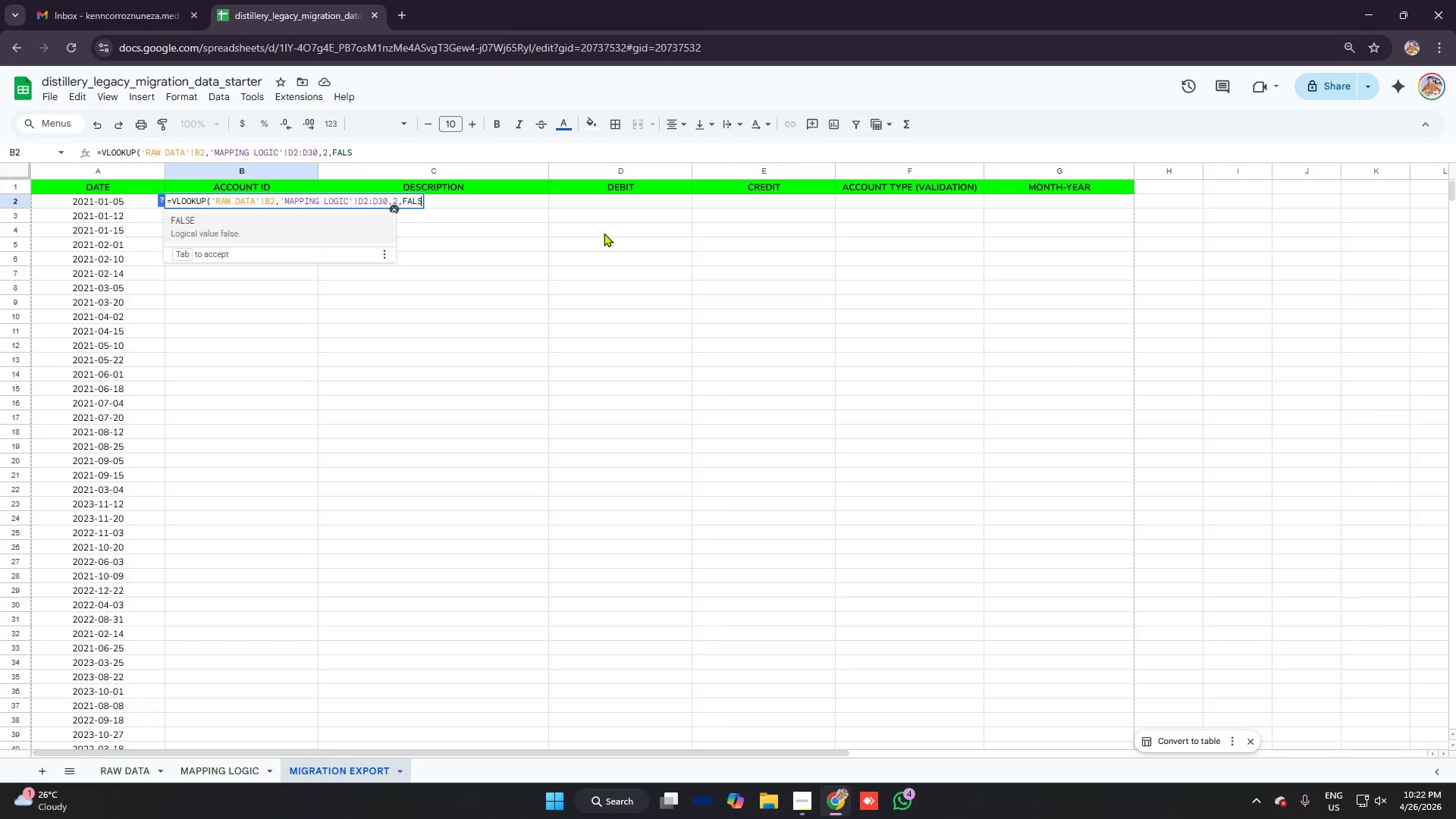 
key(Backspace)
 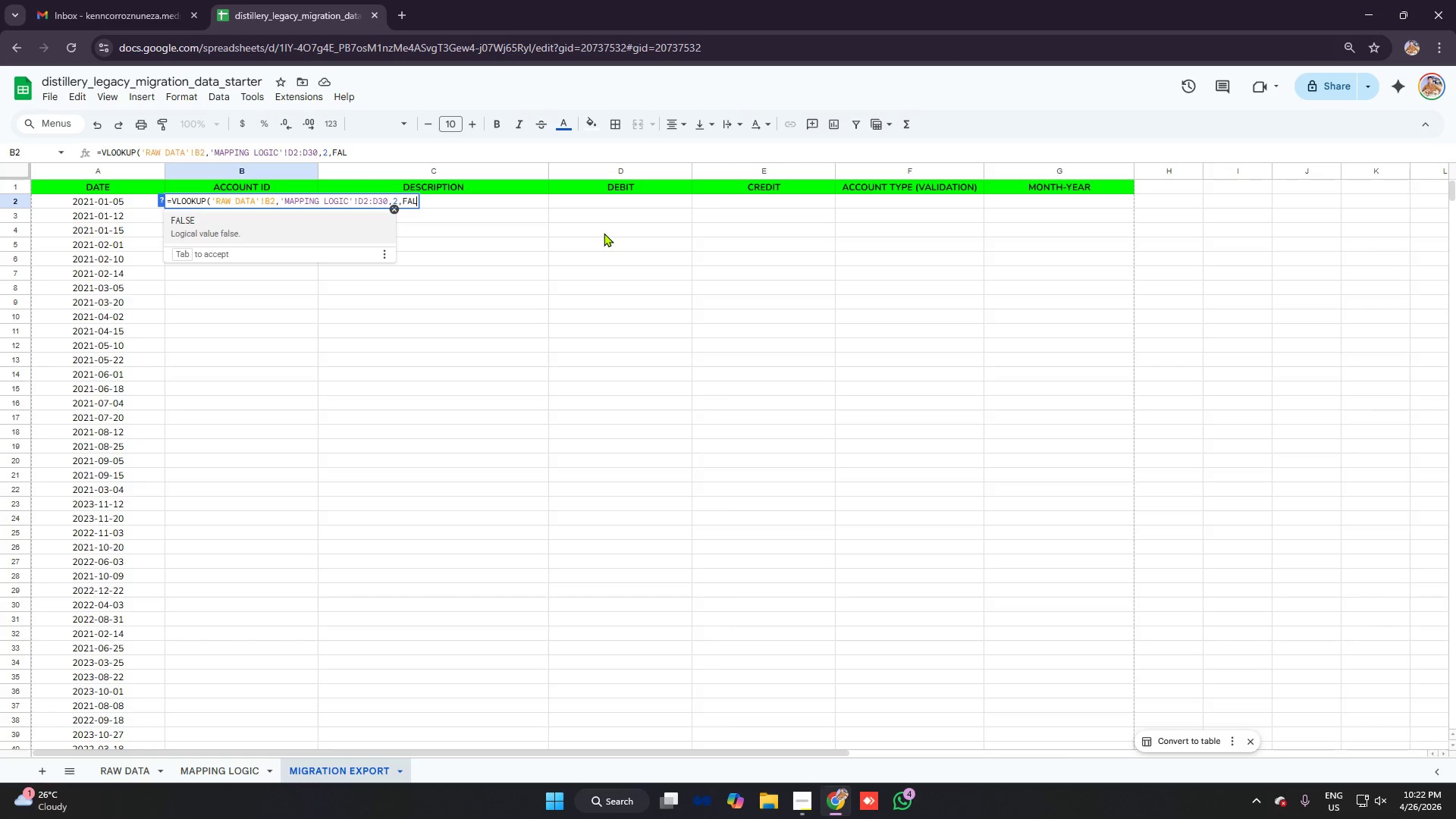 
key(Backspace)
 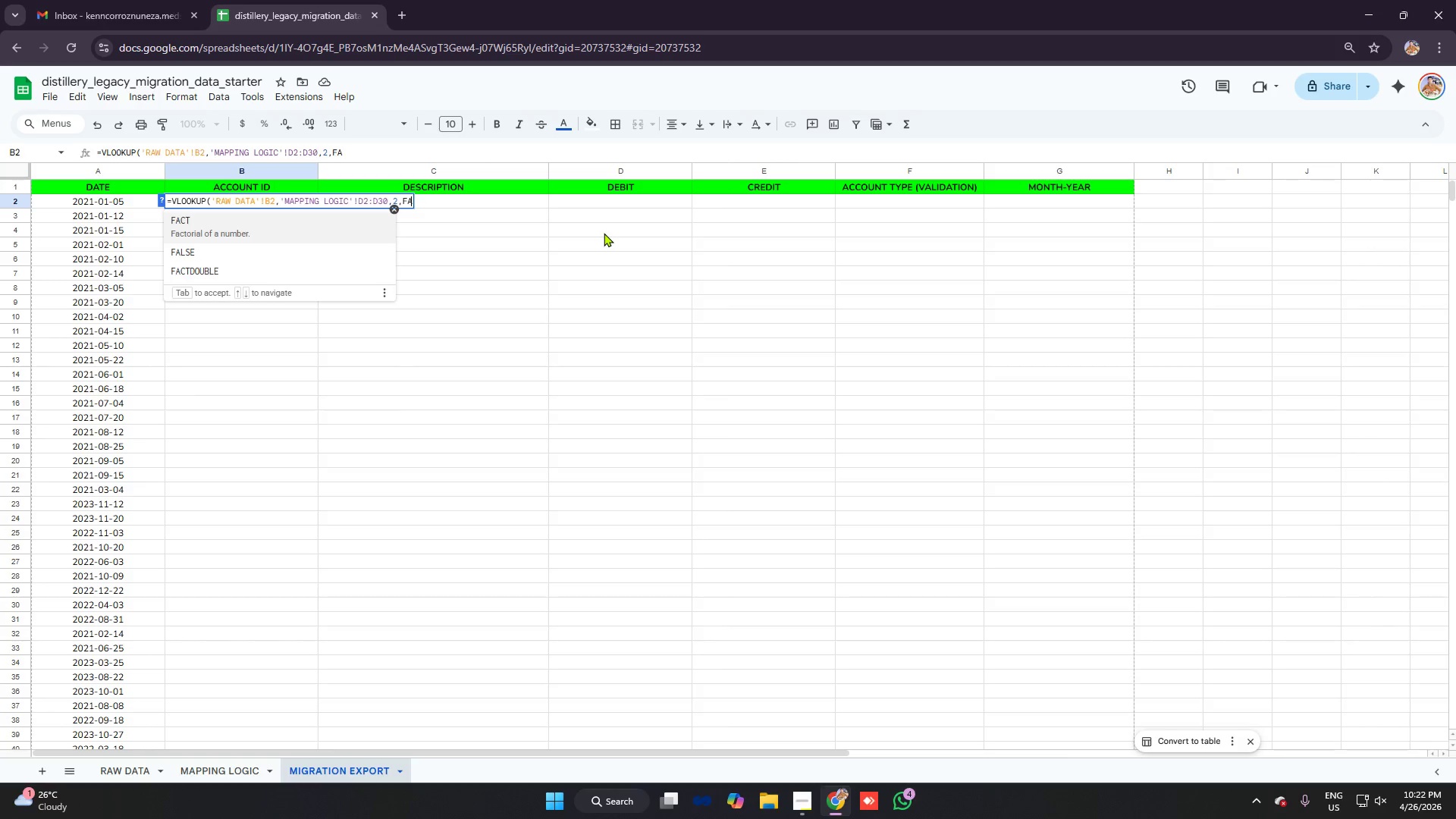 
key(Backspace)
 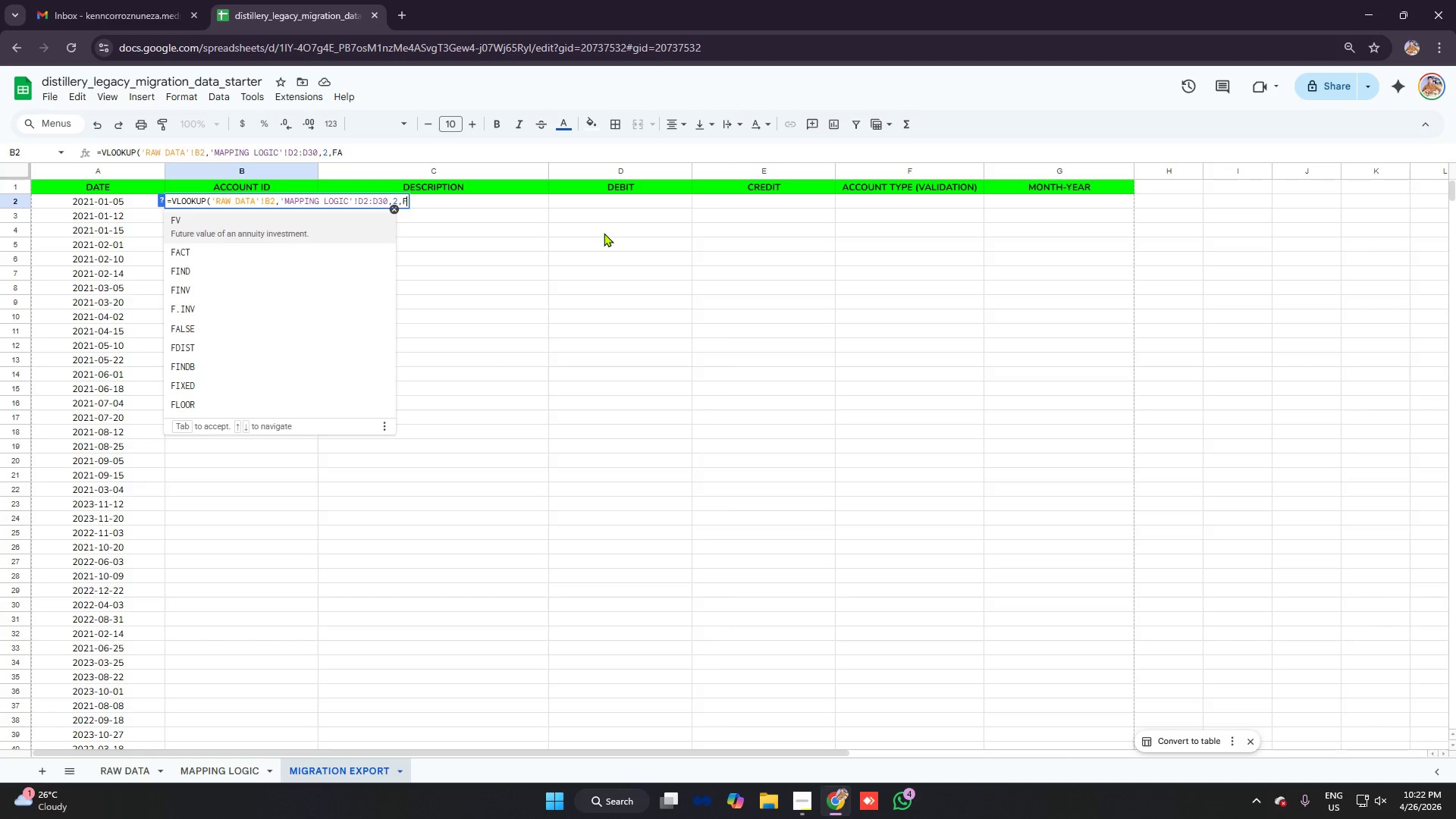 
key(Backspace)
 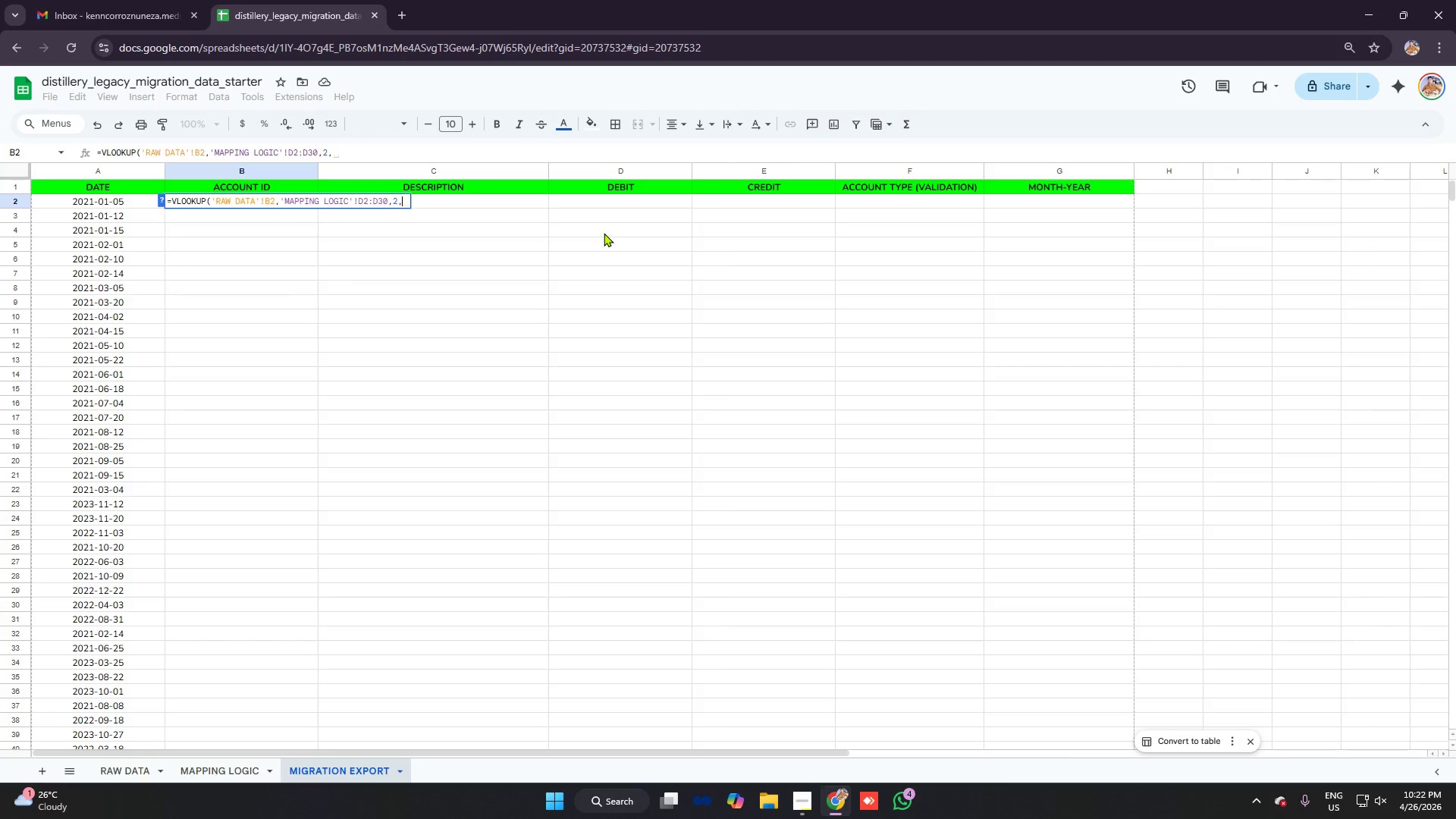 
key(Backspace)
 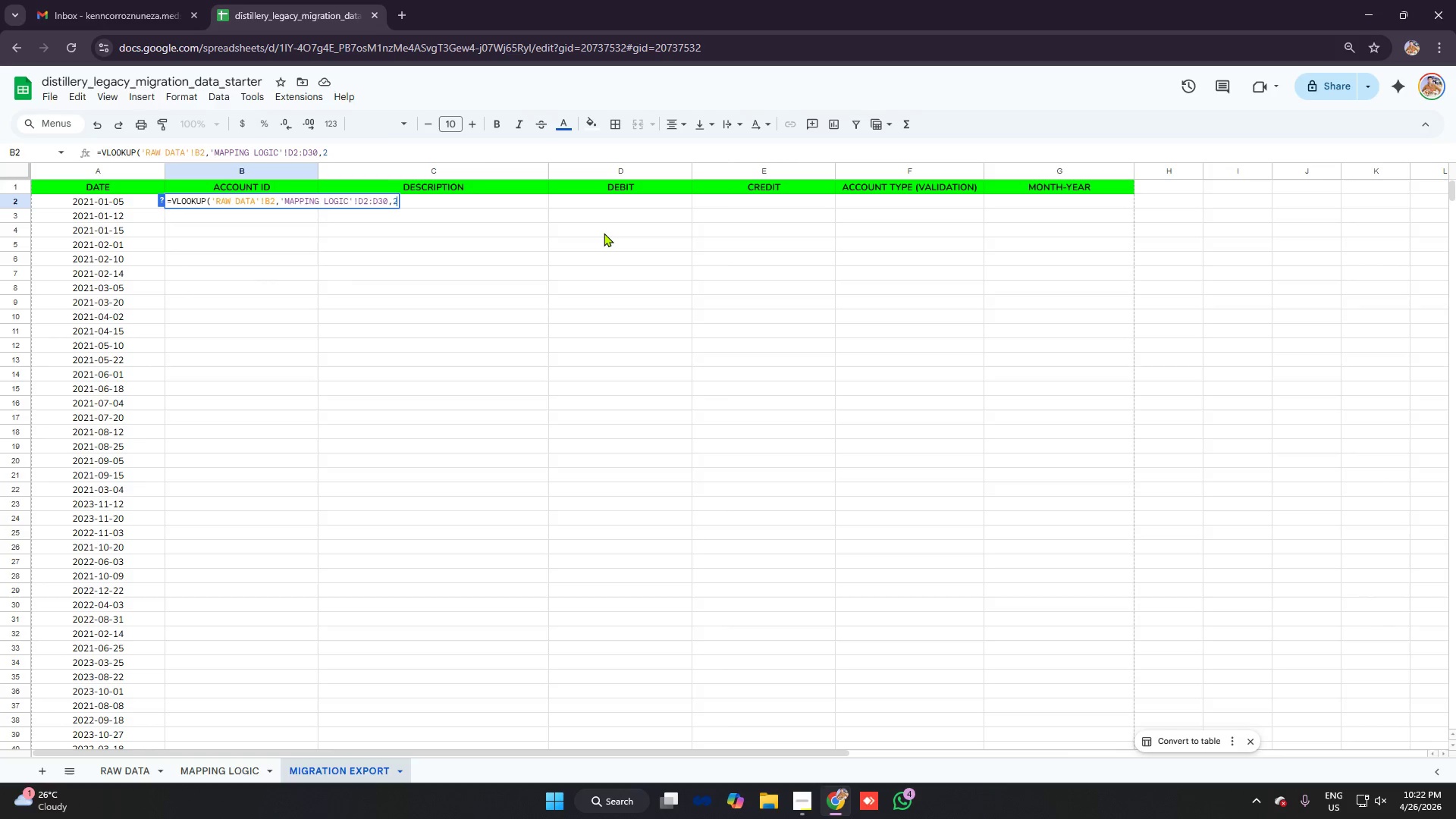 
key(Backspace)
 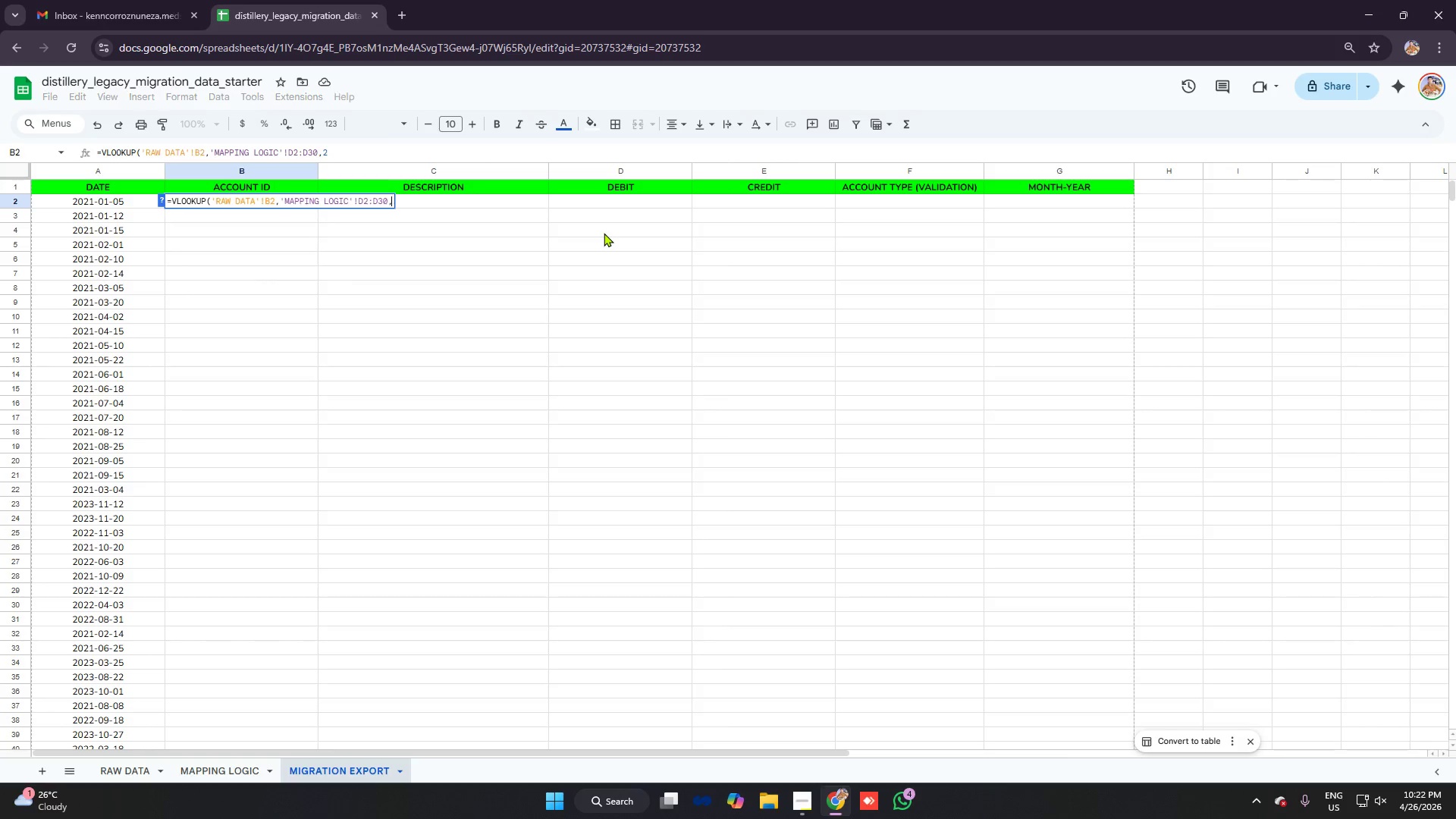 
key(Backspace)
 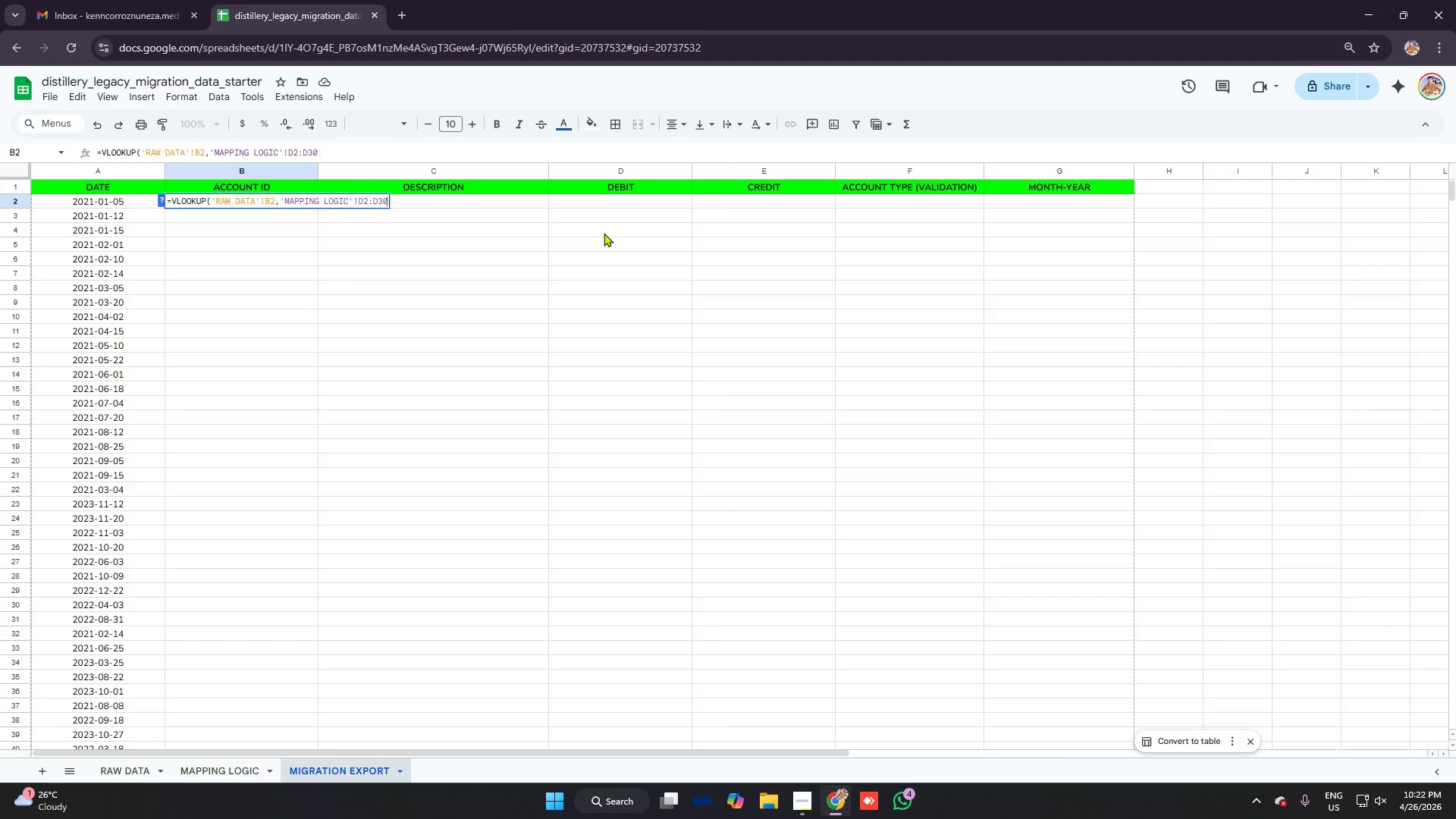 
key(Backspace)
 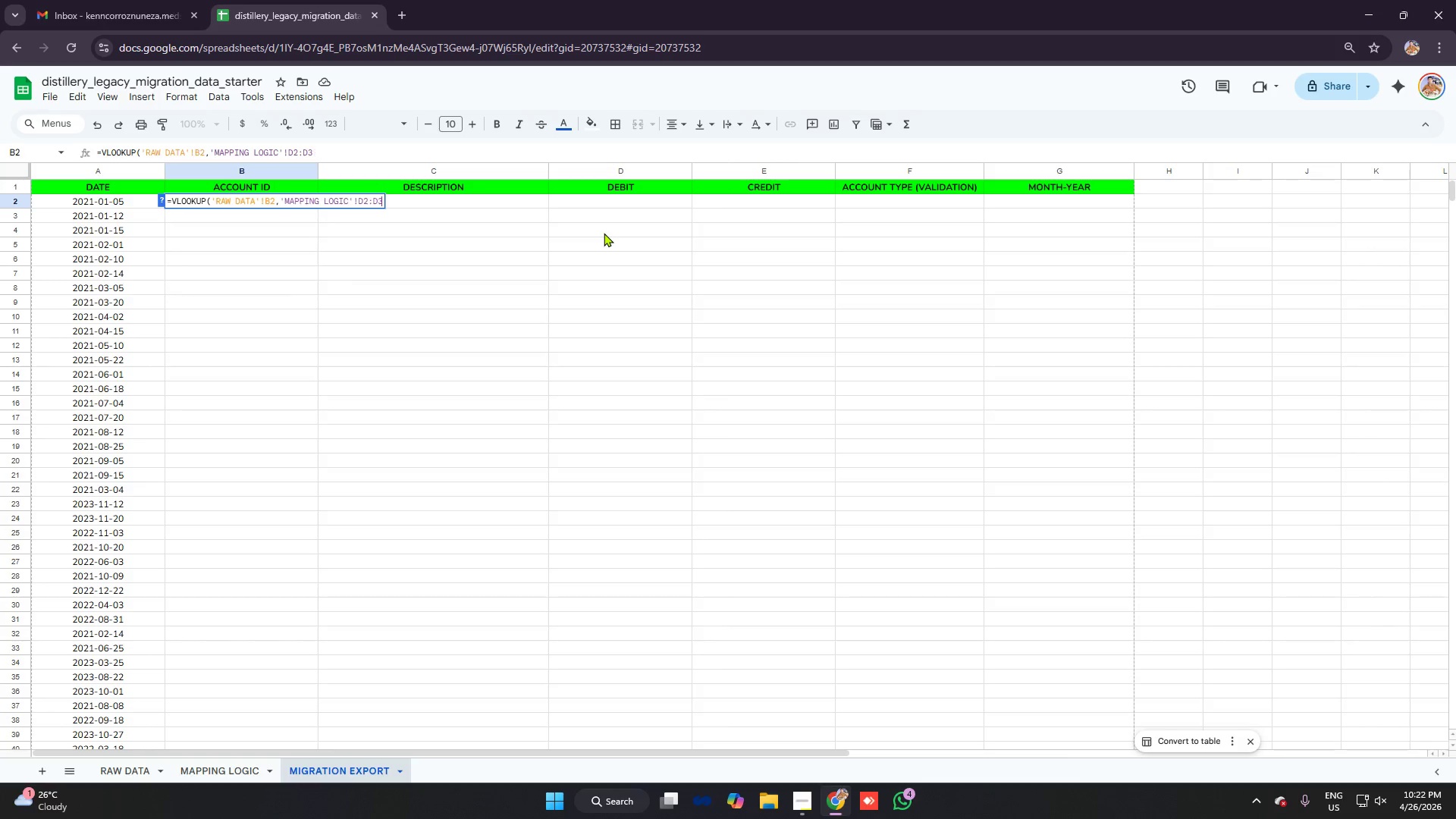 
key(Backspace)
 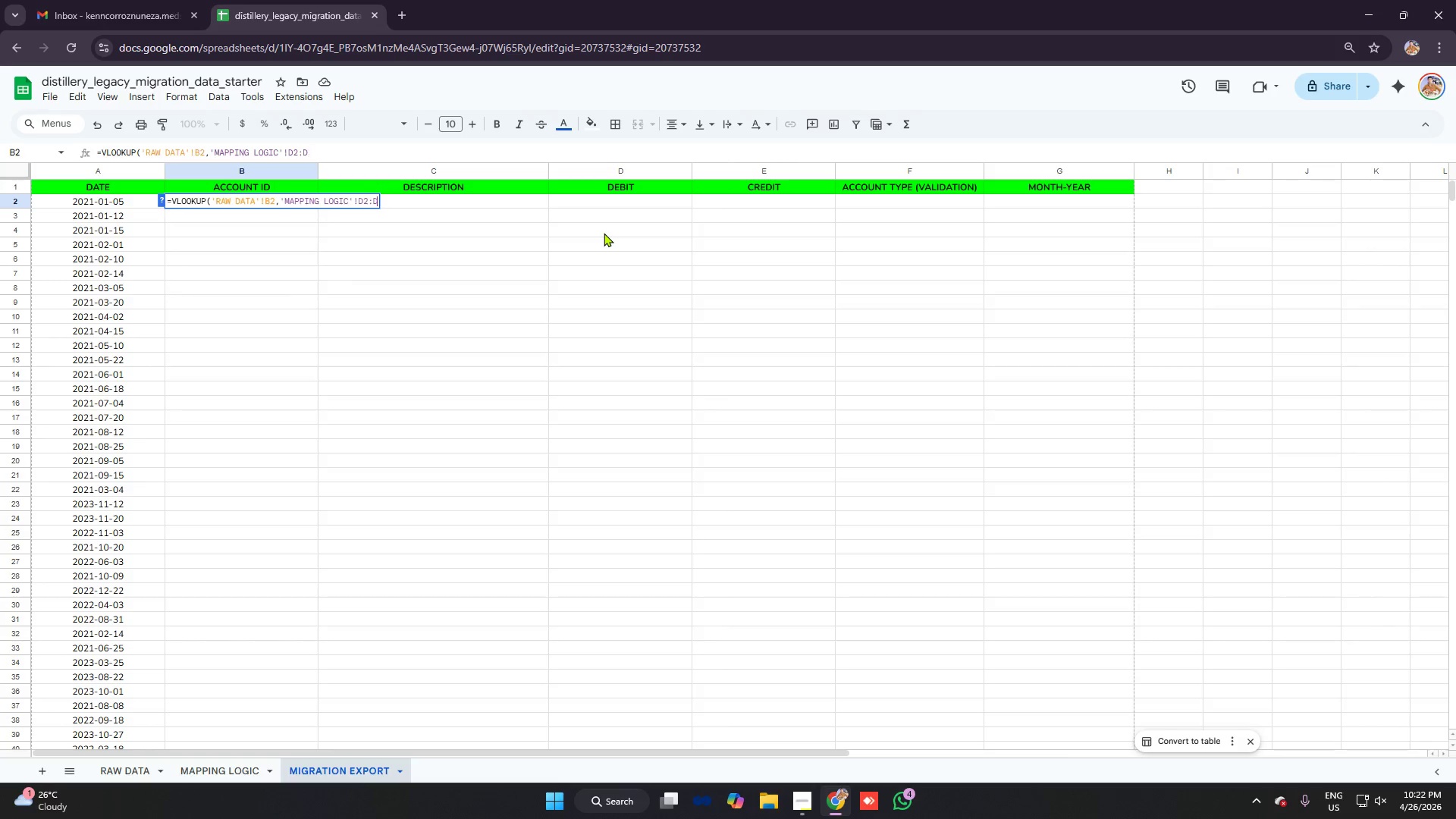 
key(Backspace)
 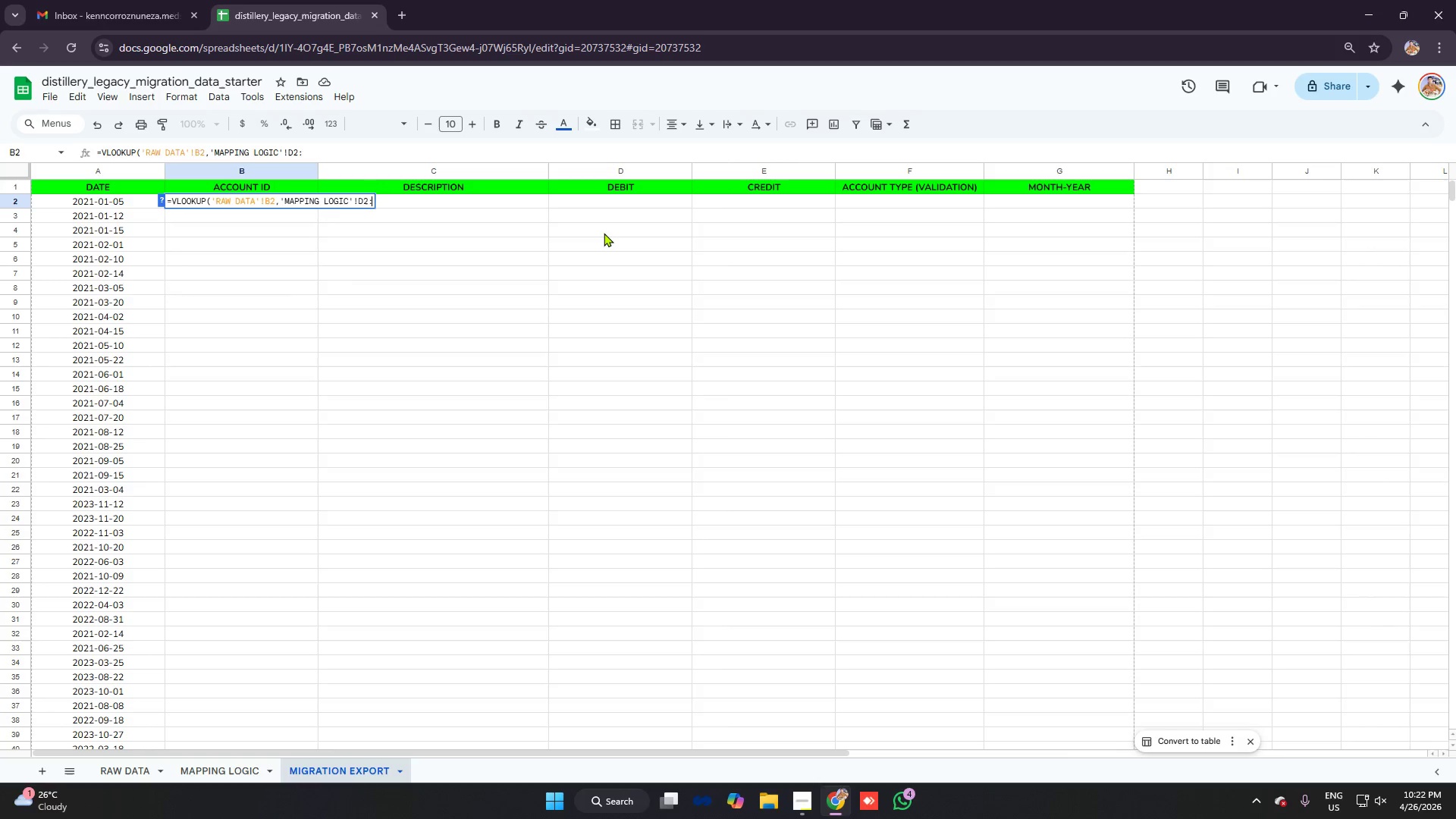 
key(Backspace)
 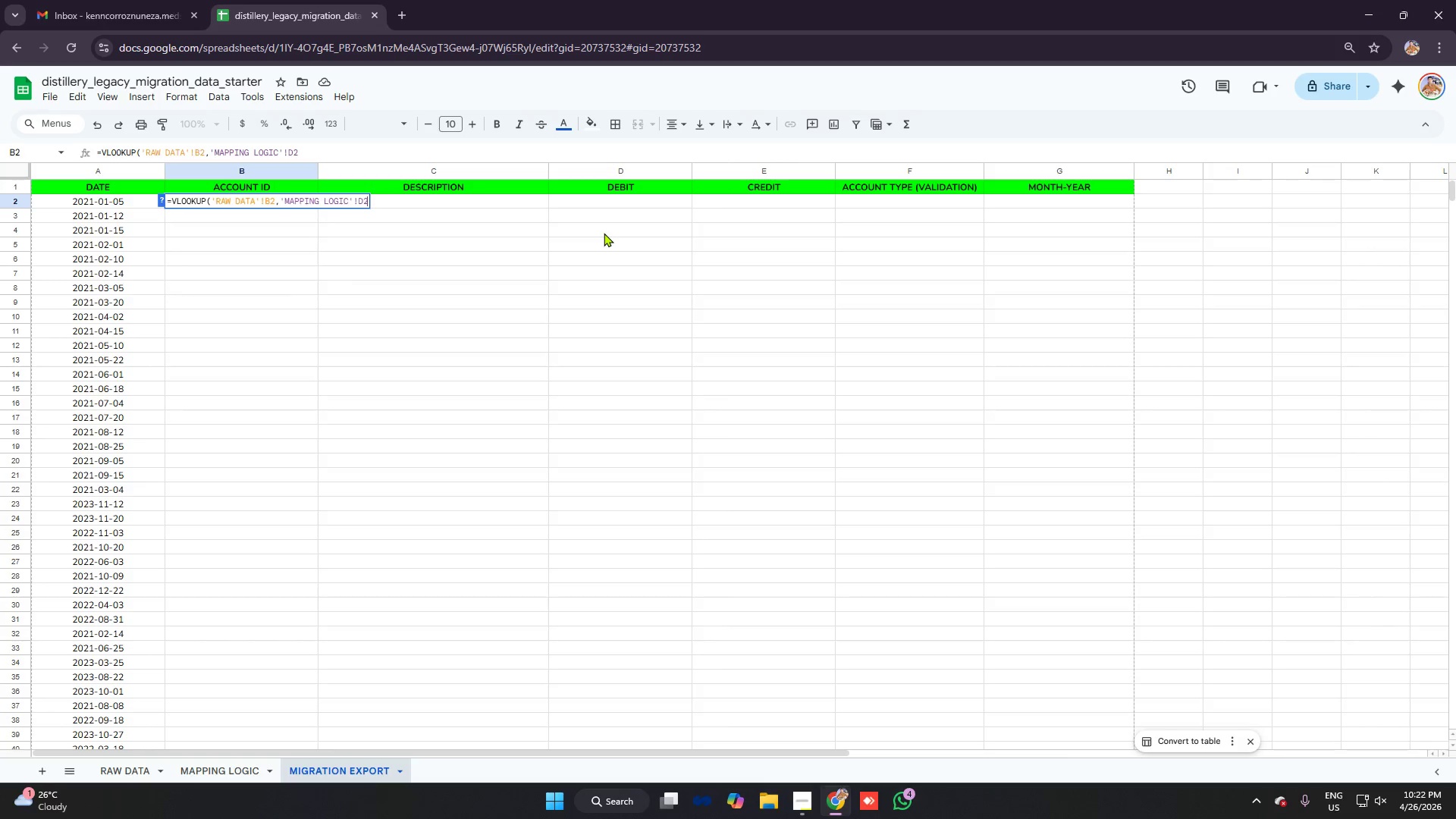 
key(Backspace)
 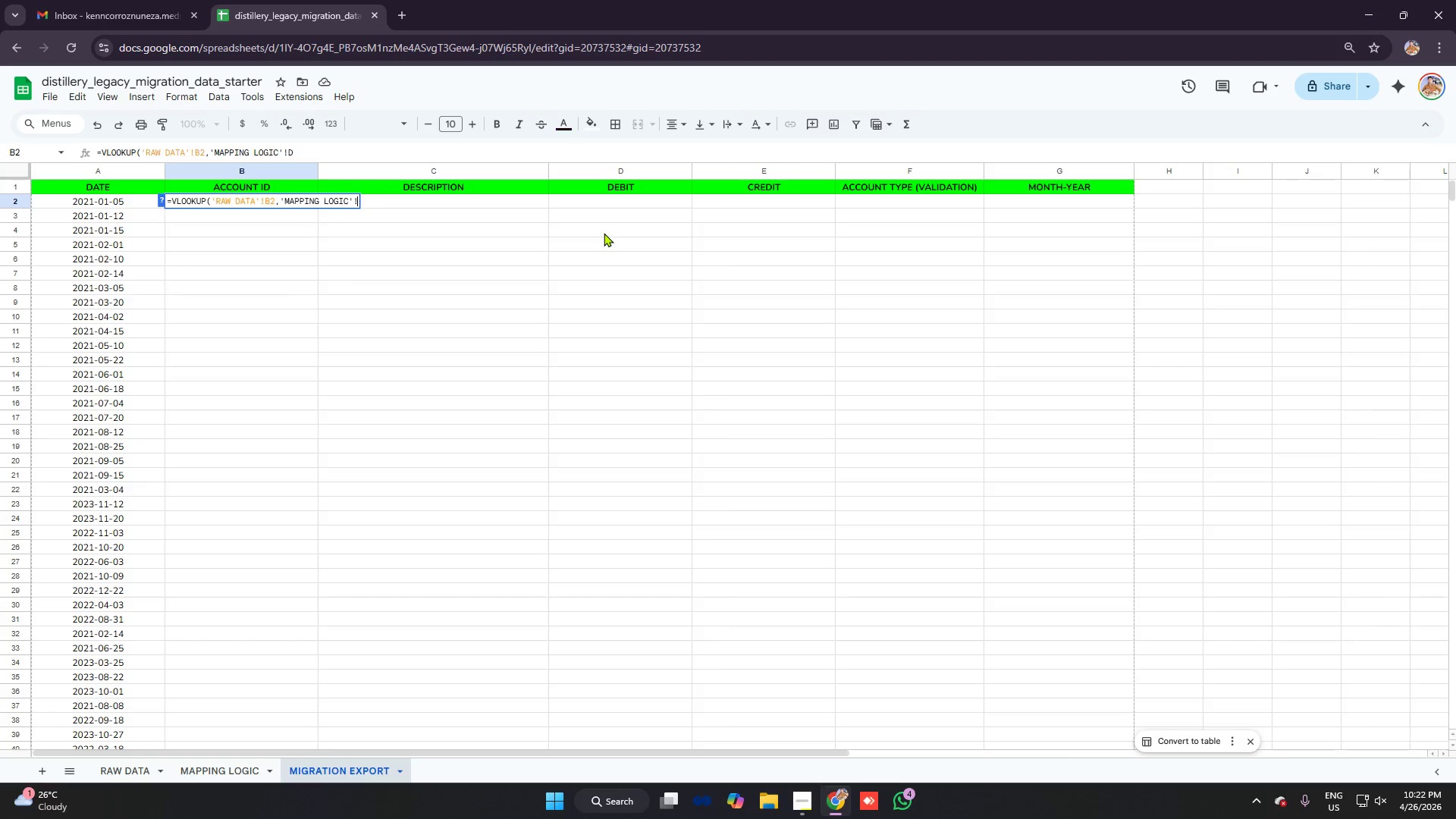 
key(Backspace)
 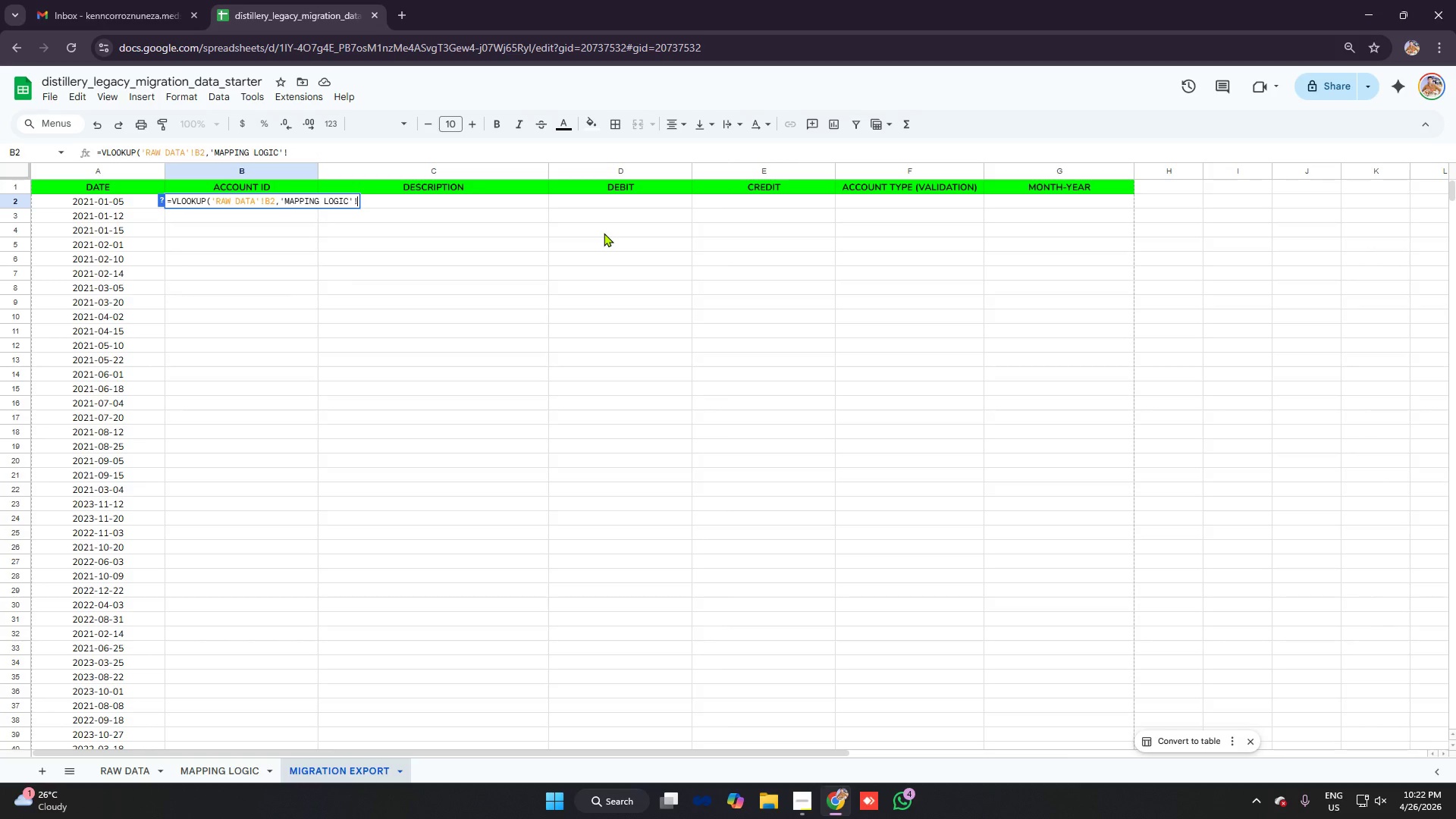 
wait(6.89)
 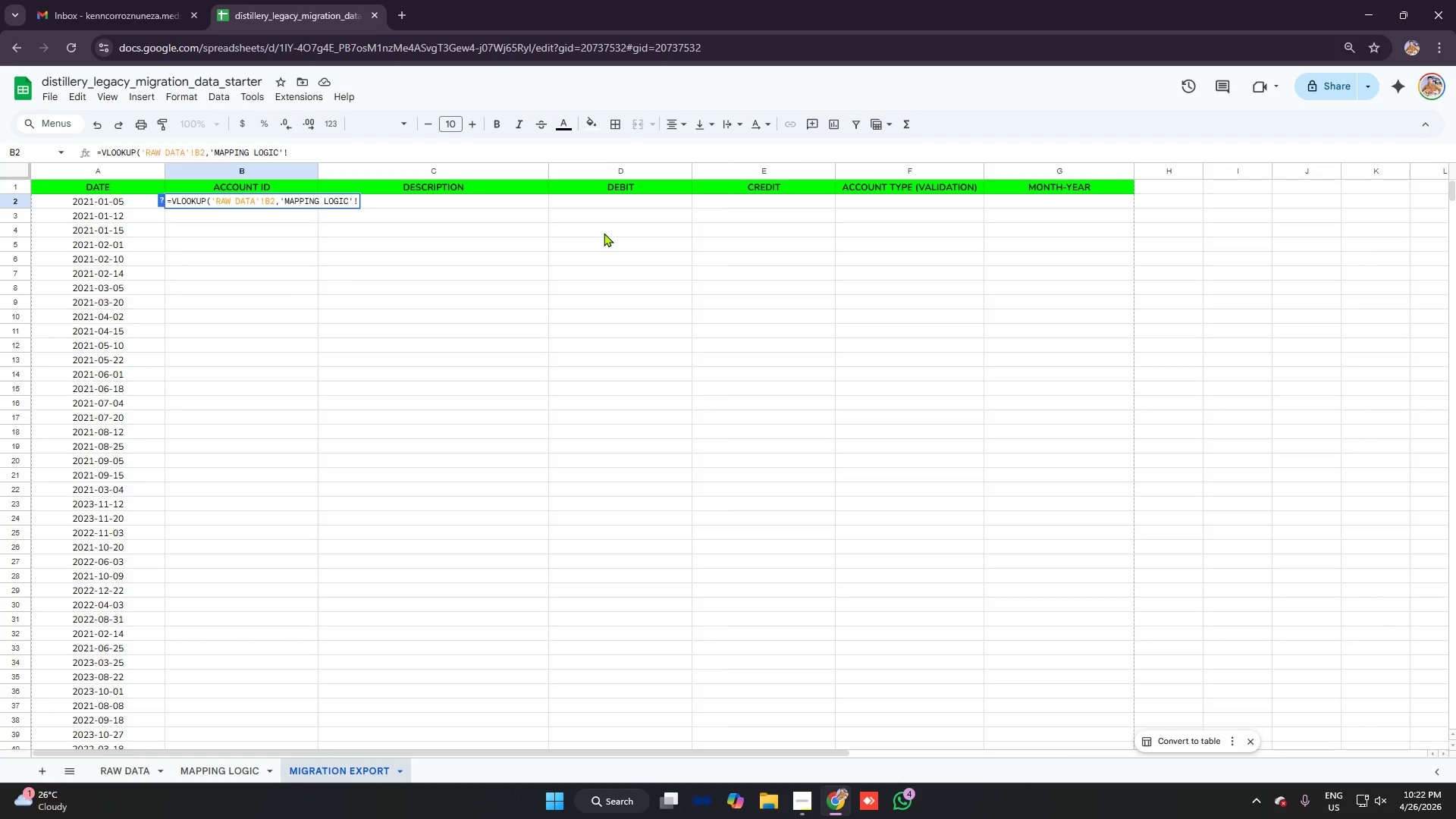 
type($a@)
key(Backspace)
type($2)
 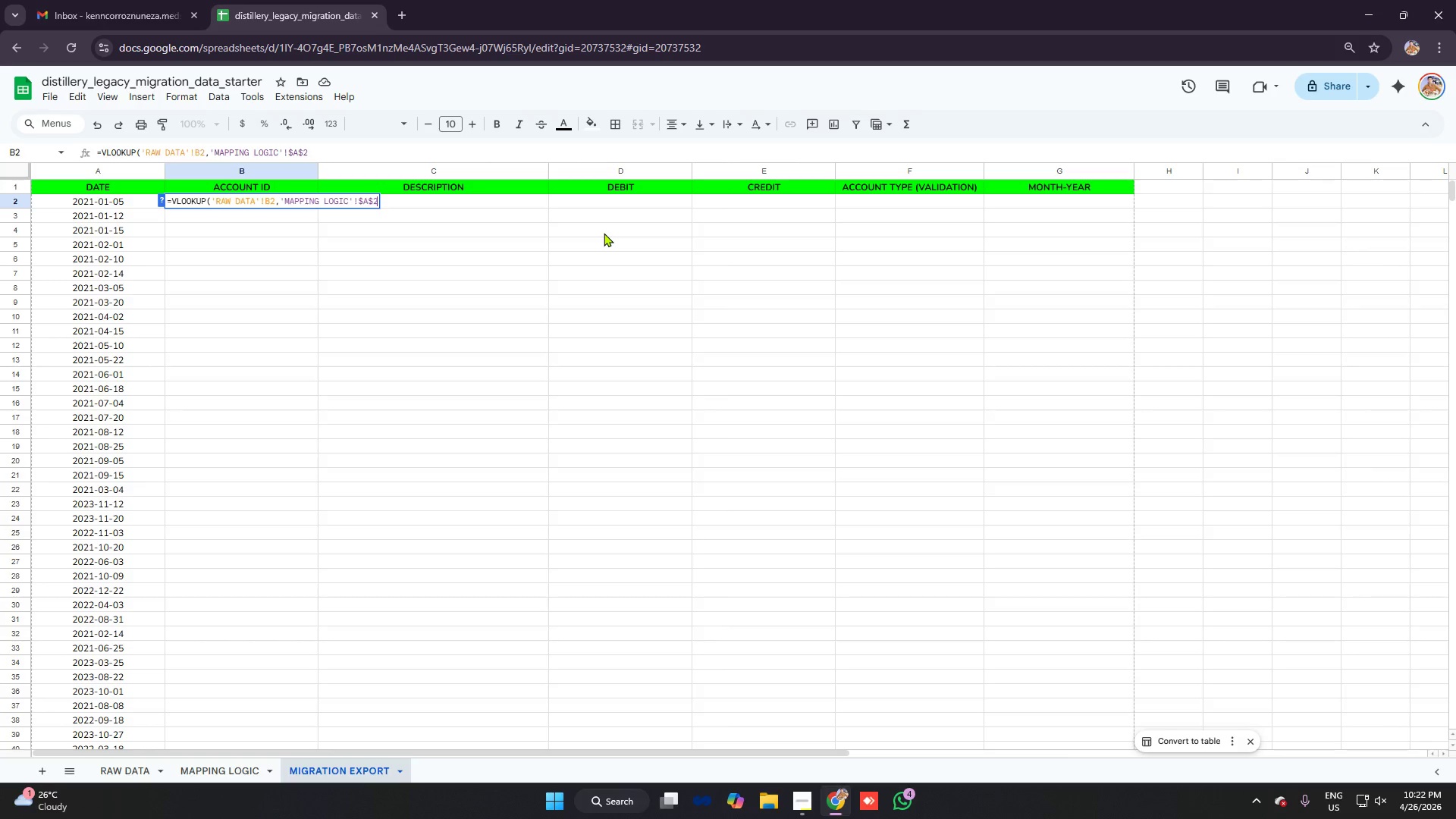 
wait(6.31)
 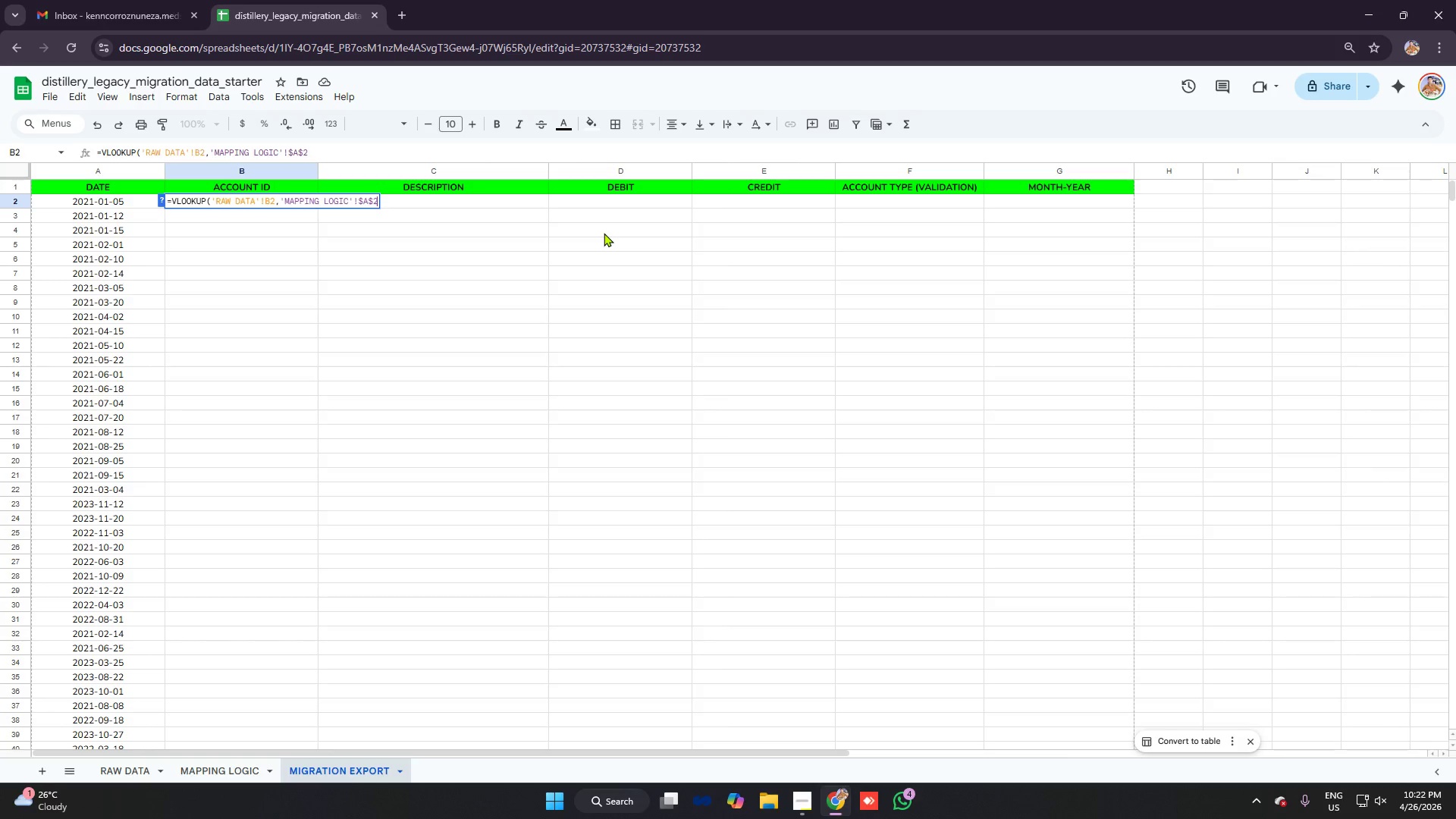 
type(:$d$30,2,2)
key(Backspace)
type(d)
key(Backspace)
type(false)
 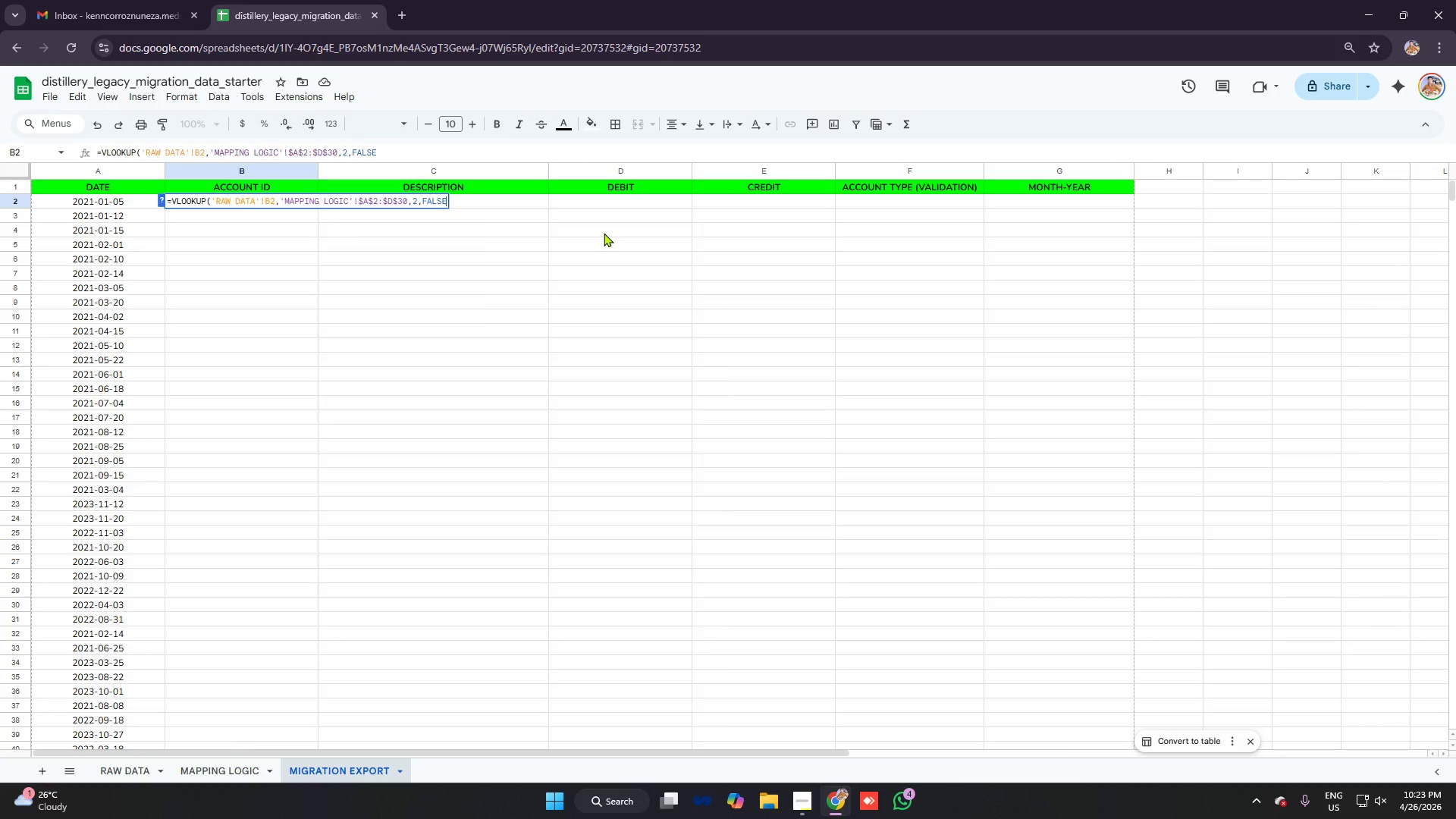 